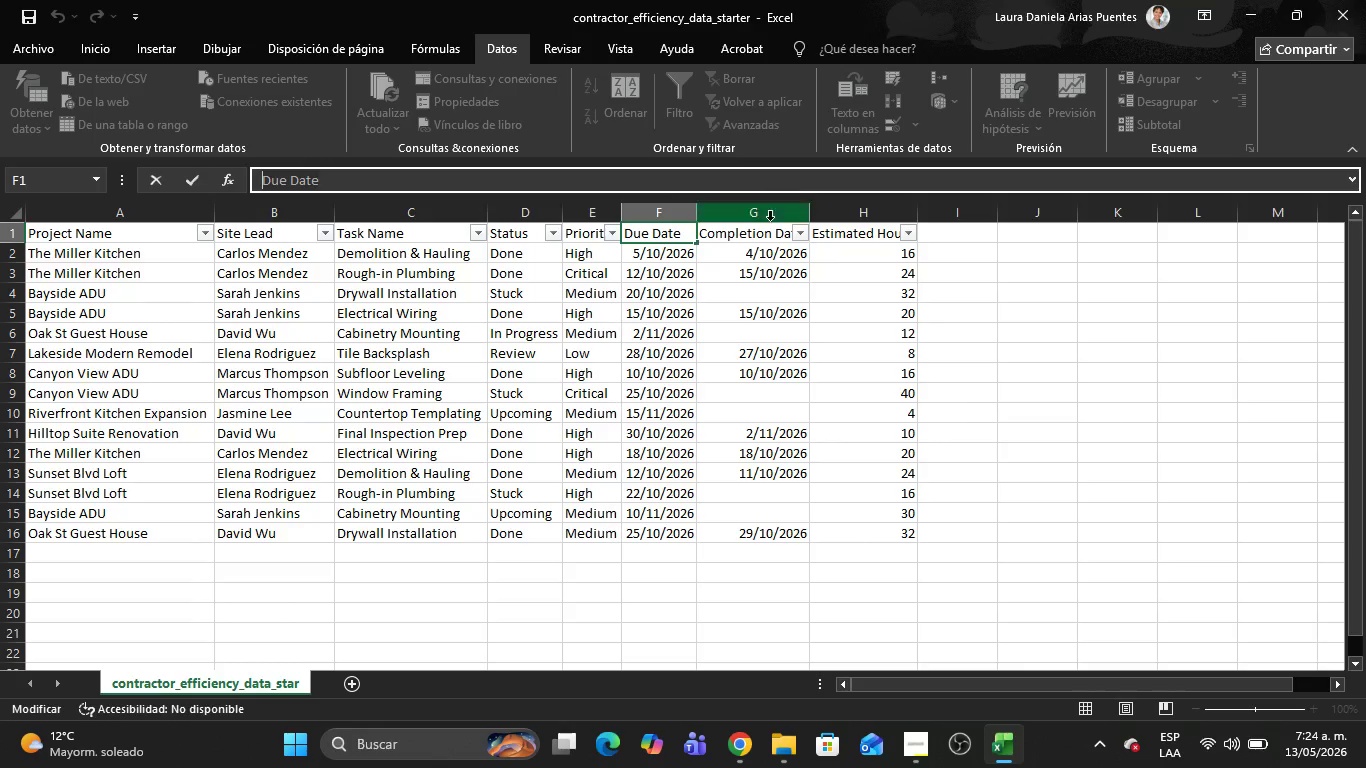 
left_click([736, 231])
 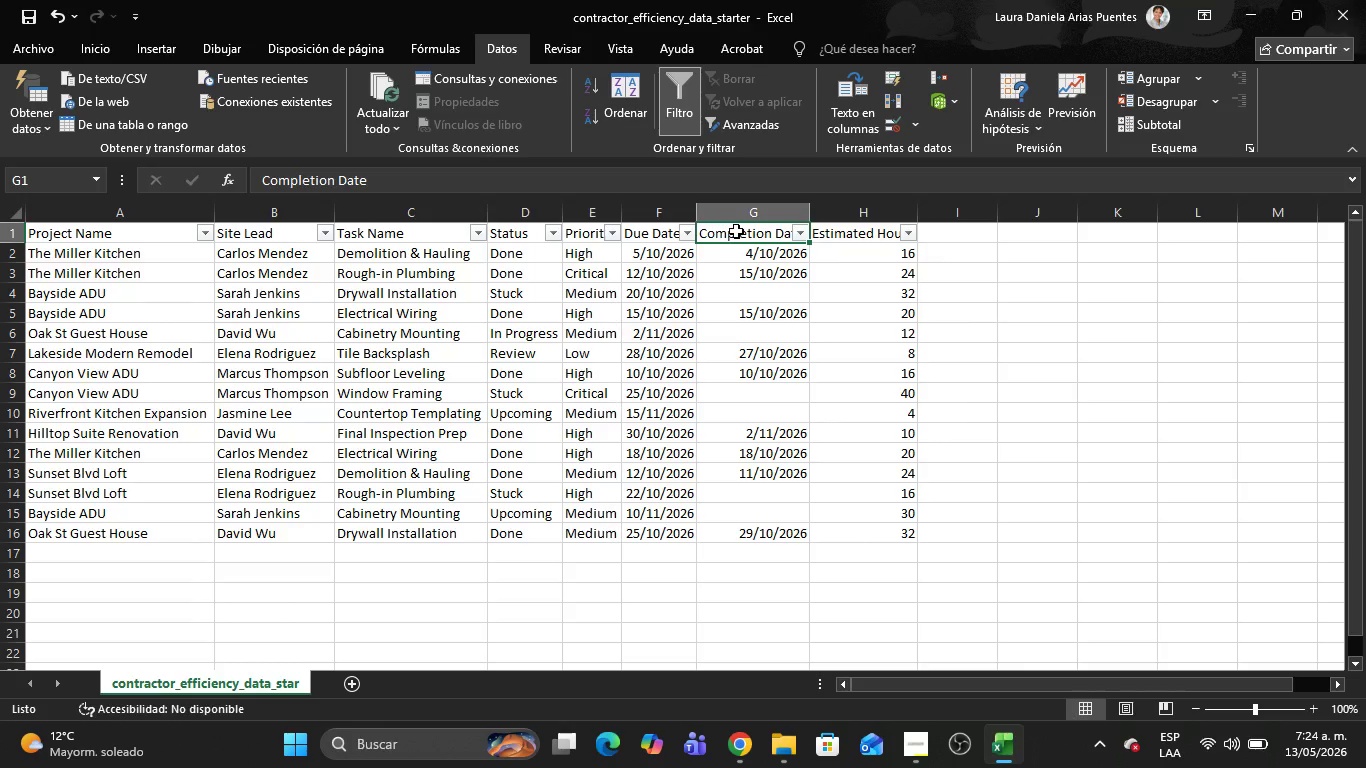 
key(Alt+Tab)
 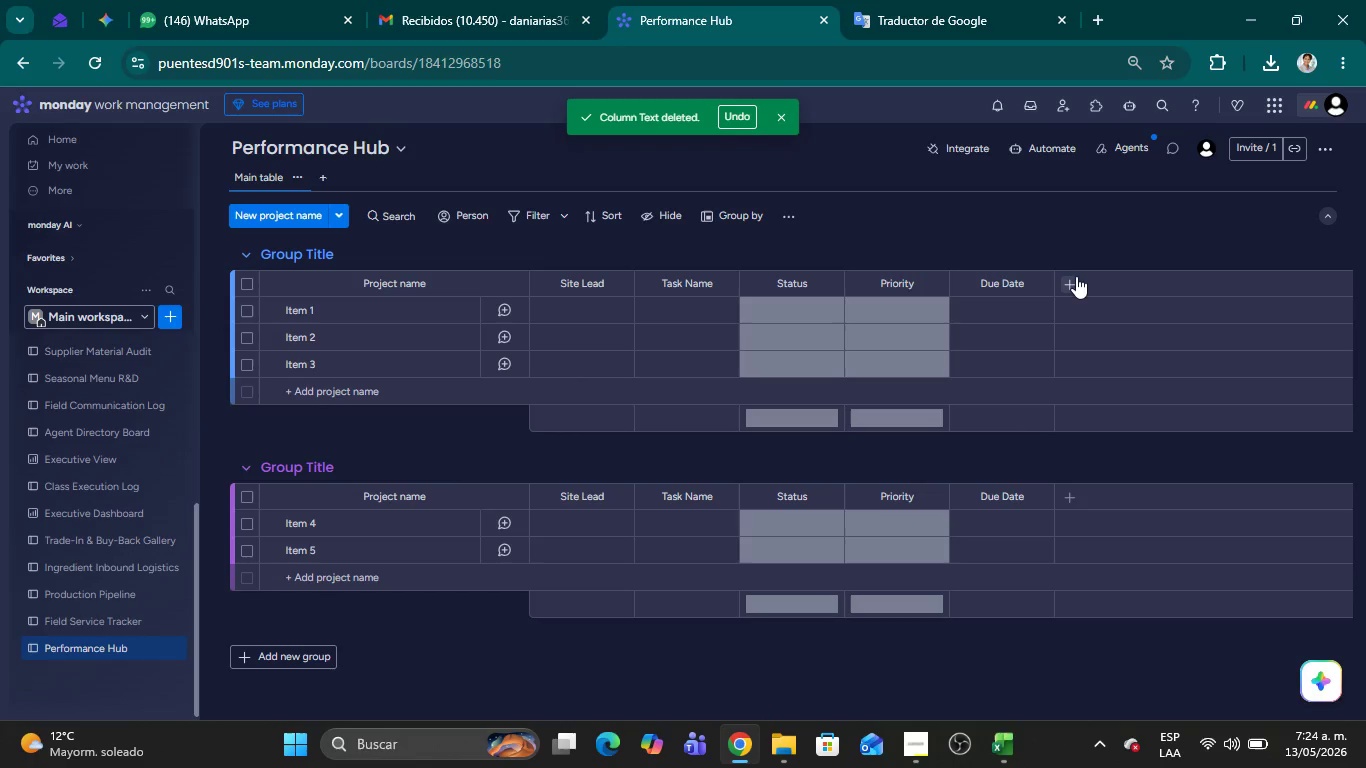 
left_click([1072, 279])
 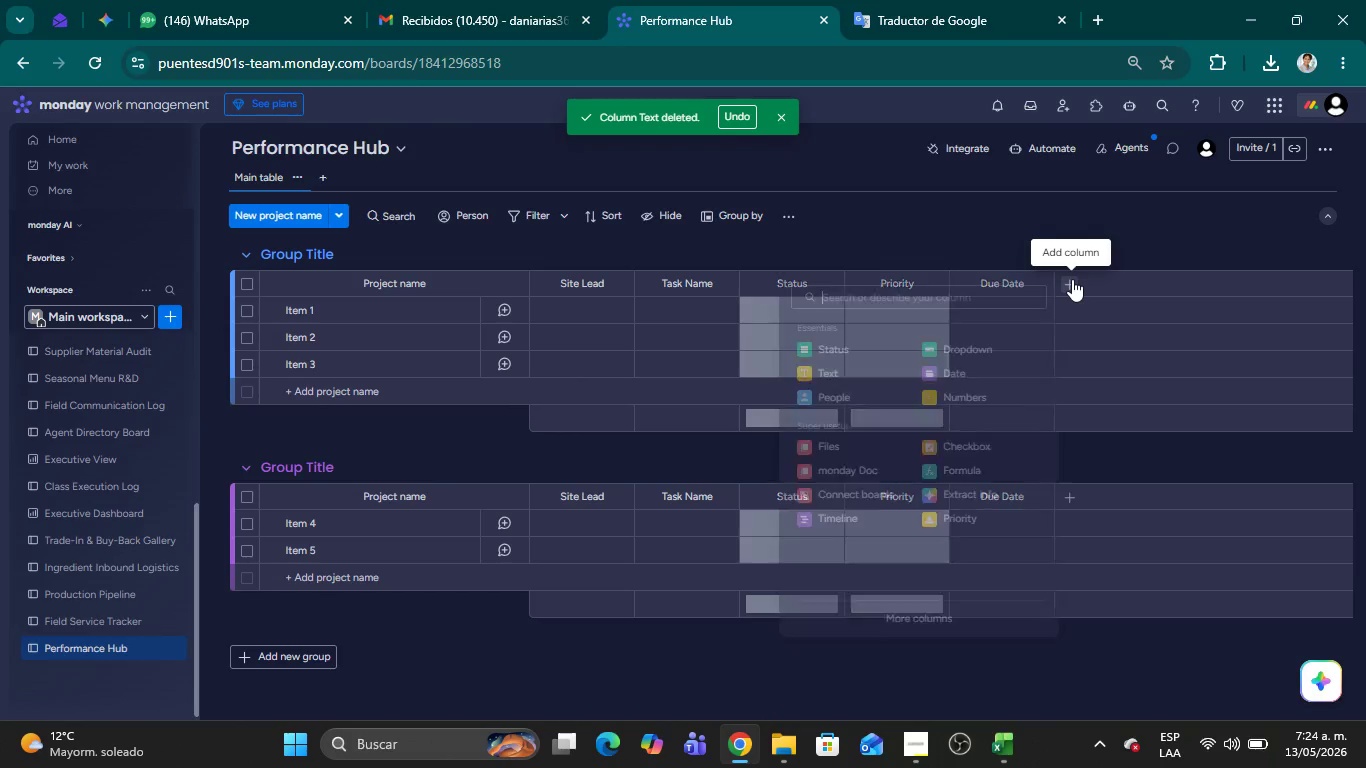 
key(Alt+AltLeft)
 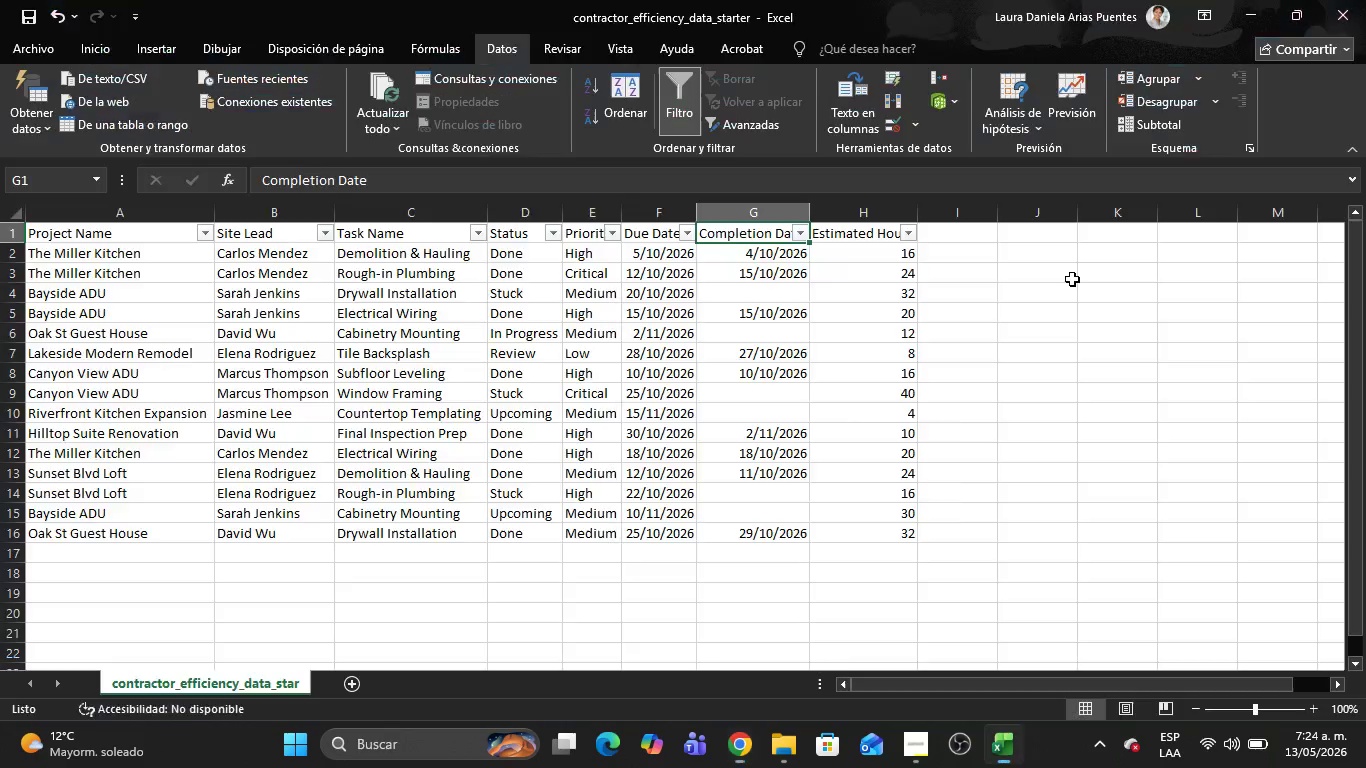 
key(Alt+Tab)
 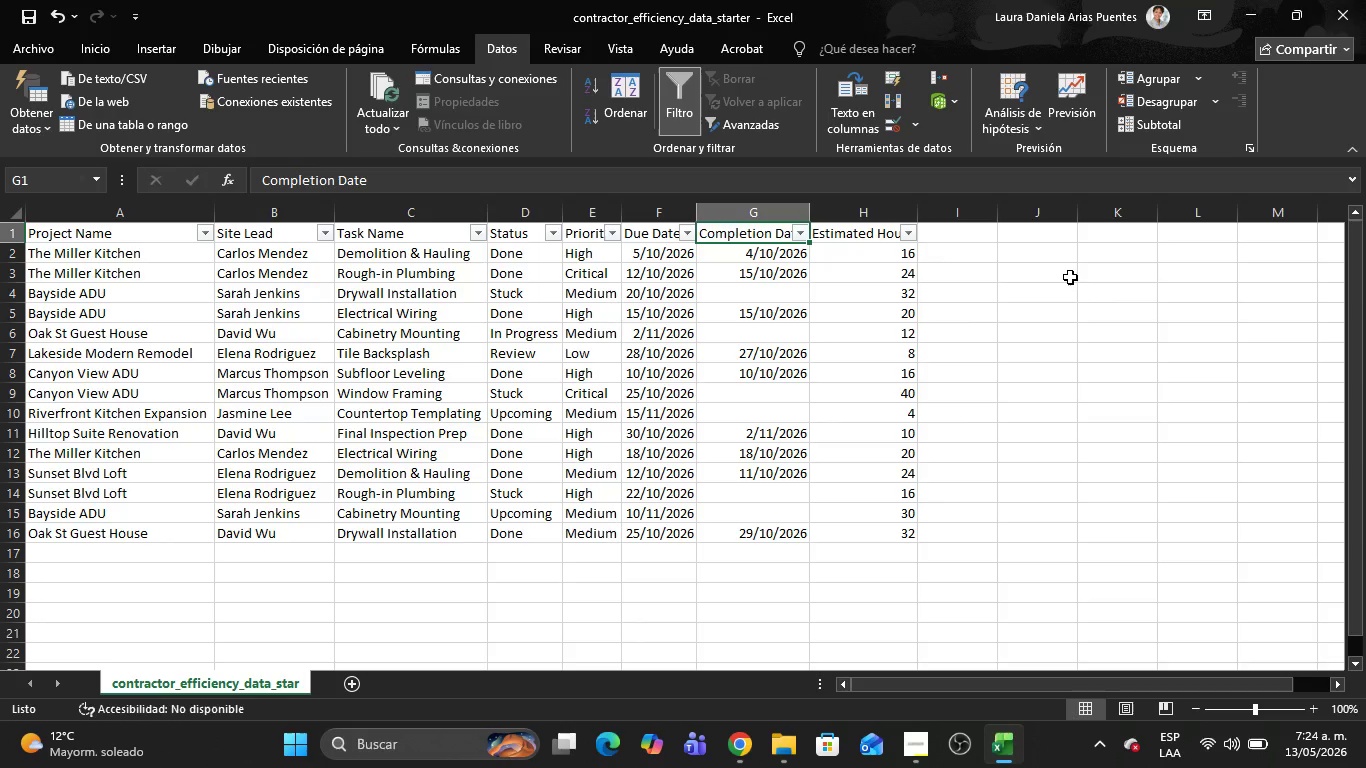 
key(Alt+AltLeft)
 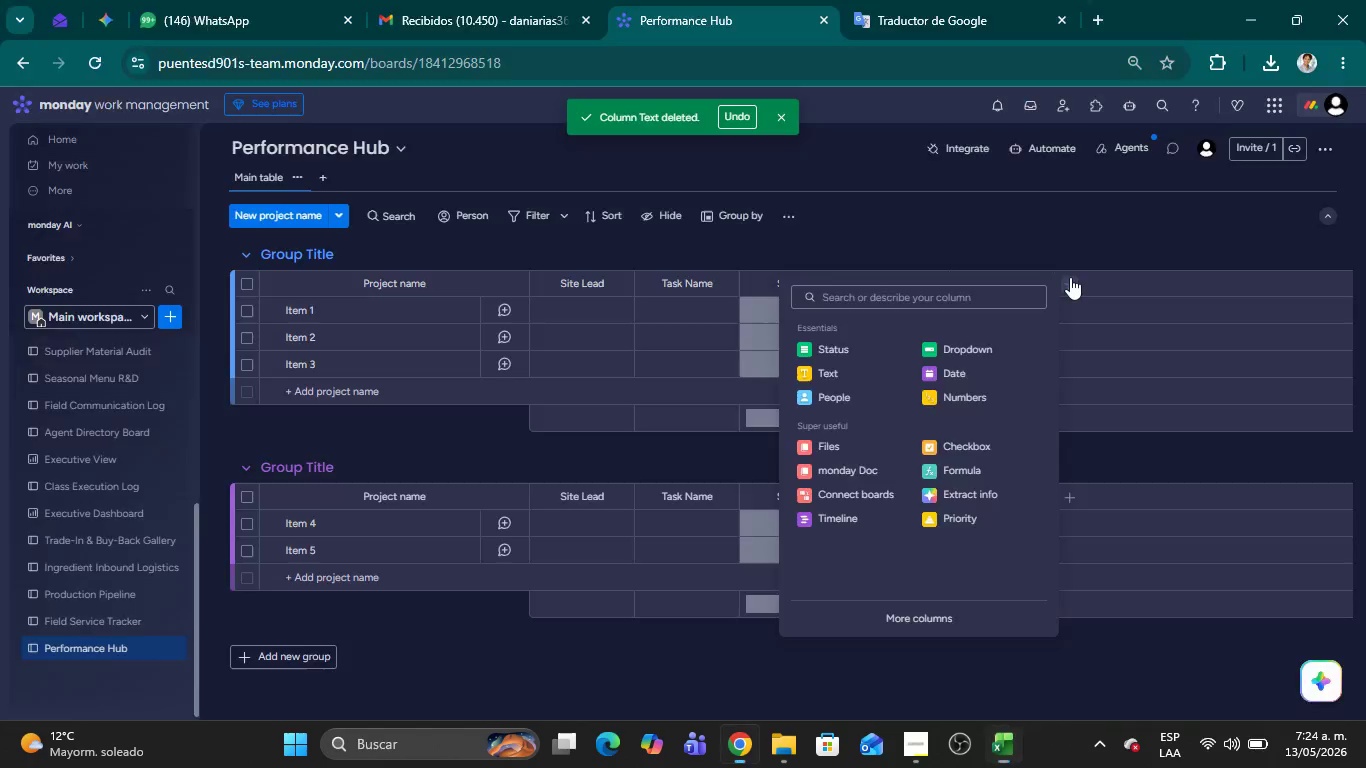 
key(Alt+Tab)
 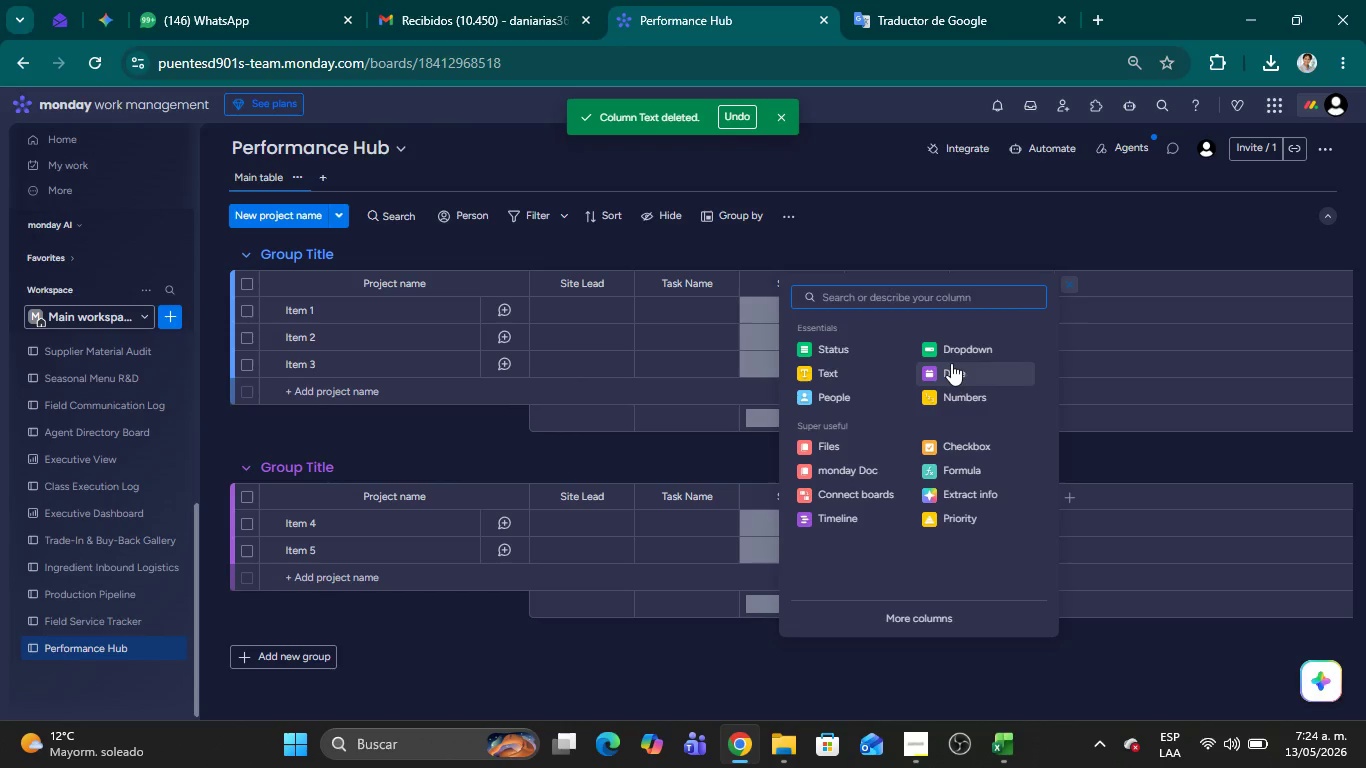 
left_click([950, 367])
 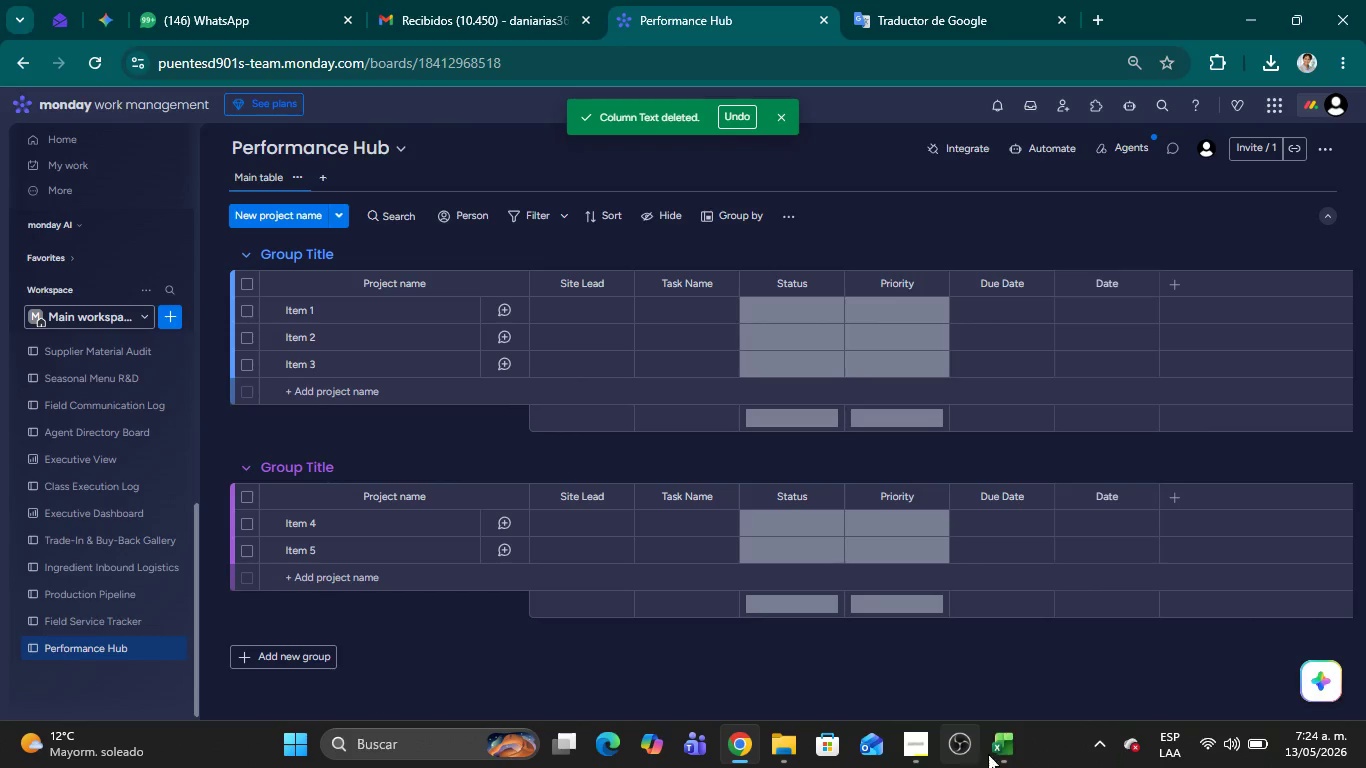 
left_click([997, 756])
 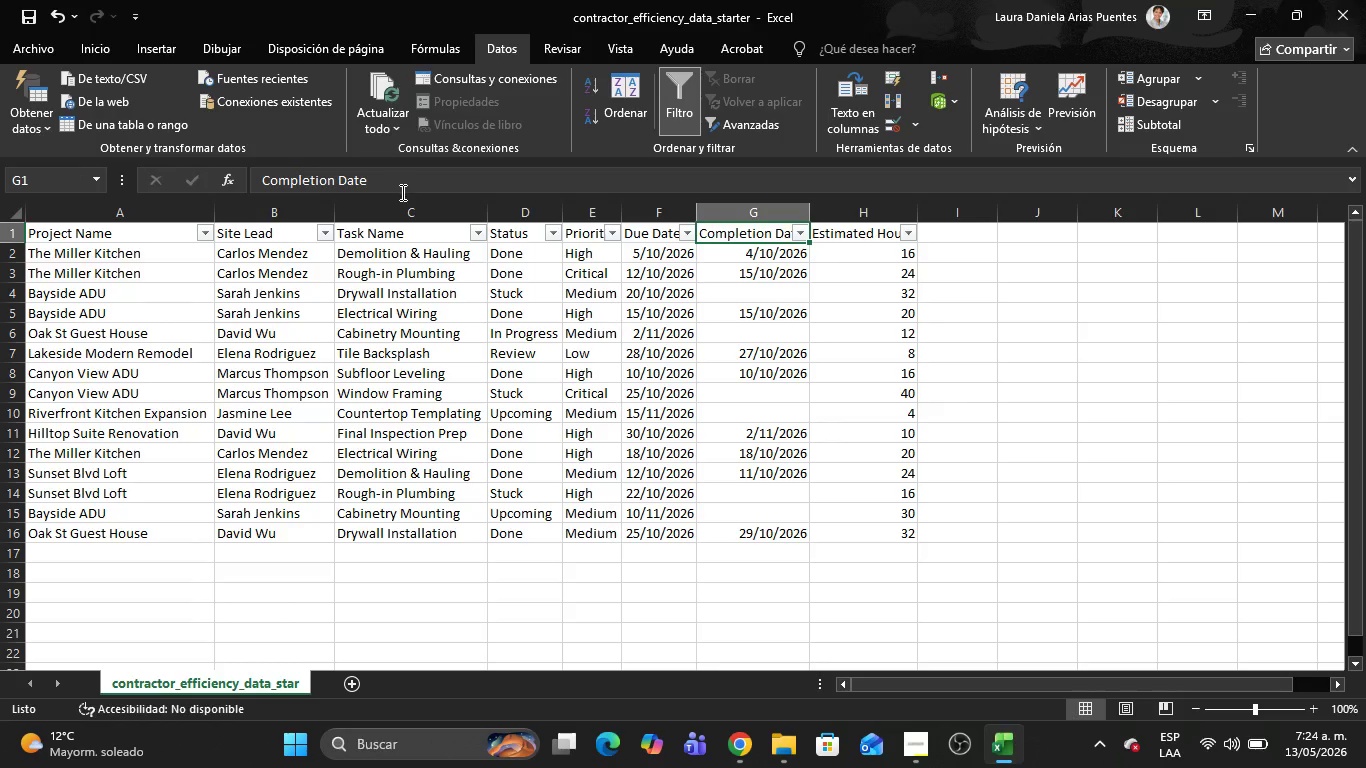 
left_click_drag(start_coordinate=[392, 189], to_coordinate=[251, 182])
 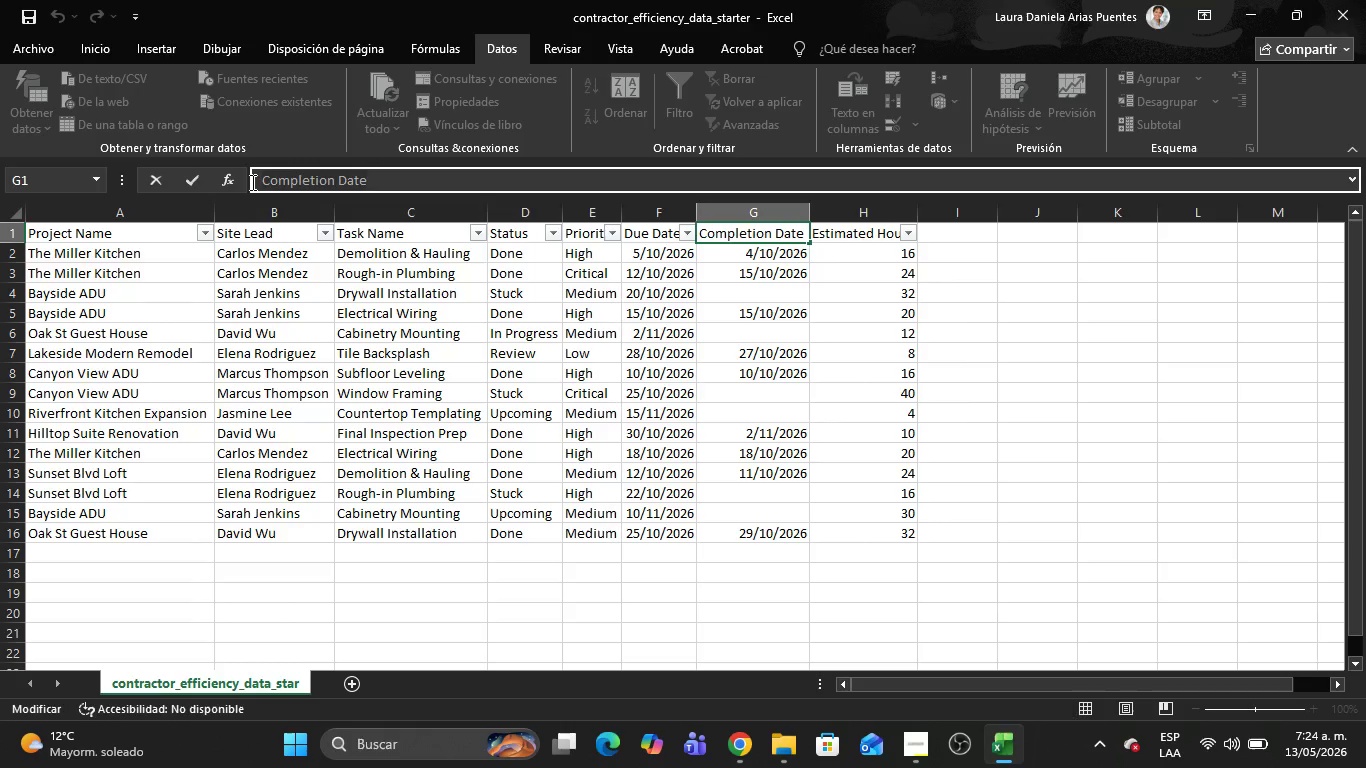 
key(Control+C)
 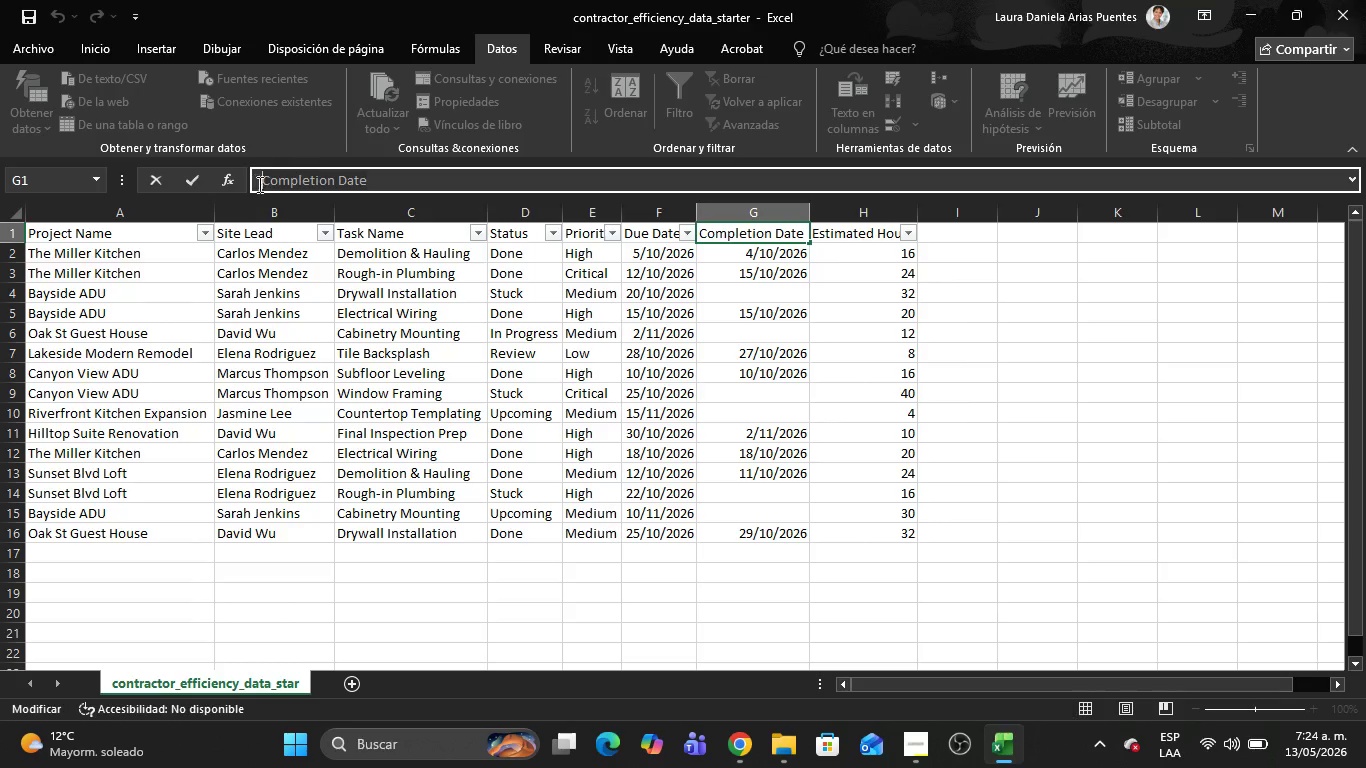 
key(Alt+AltLeft)
 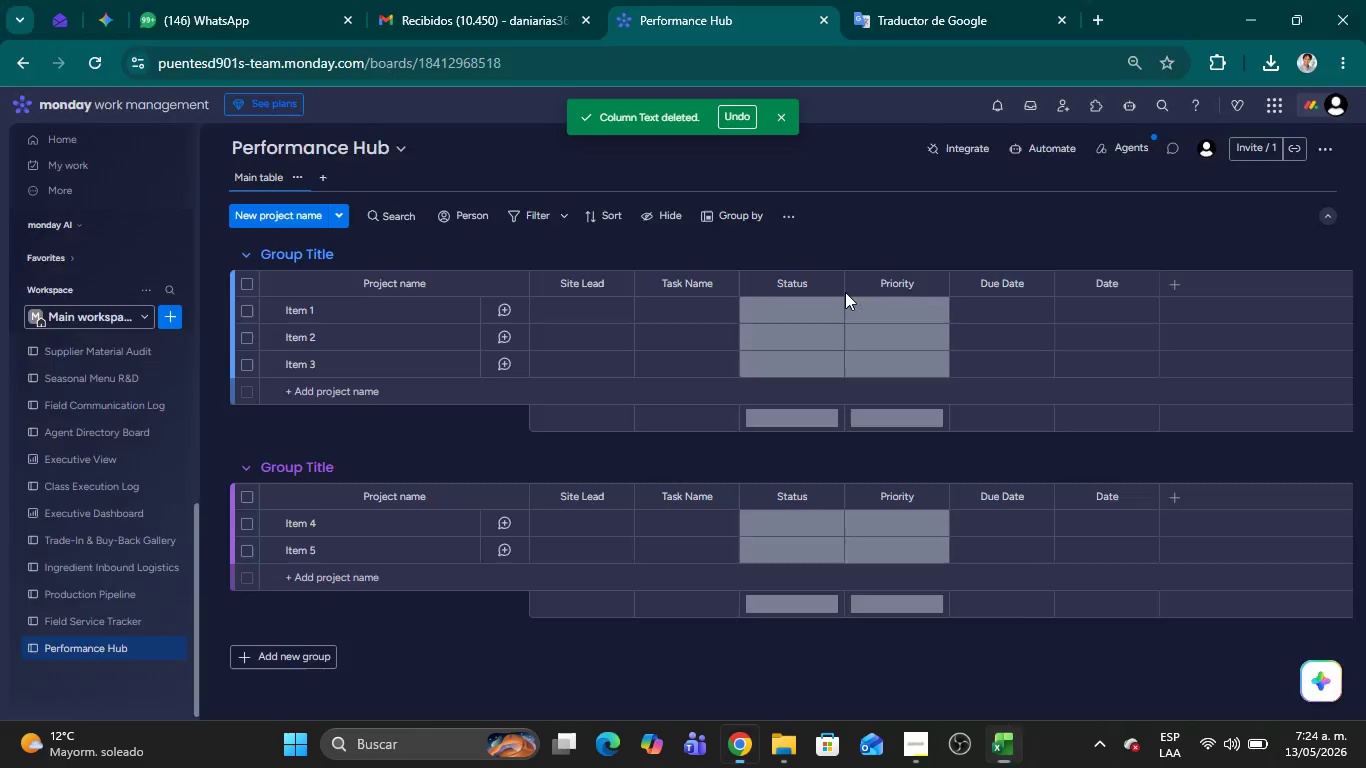 
key(Alt+Tab)
 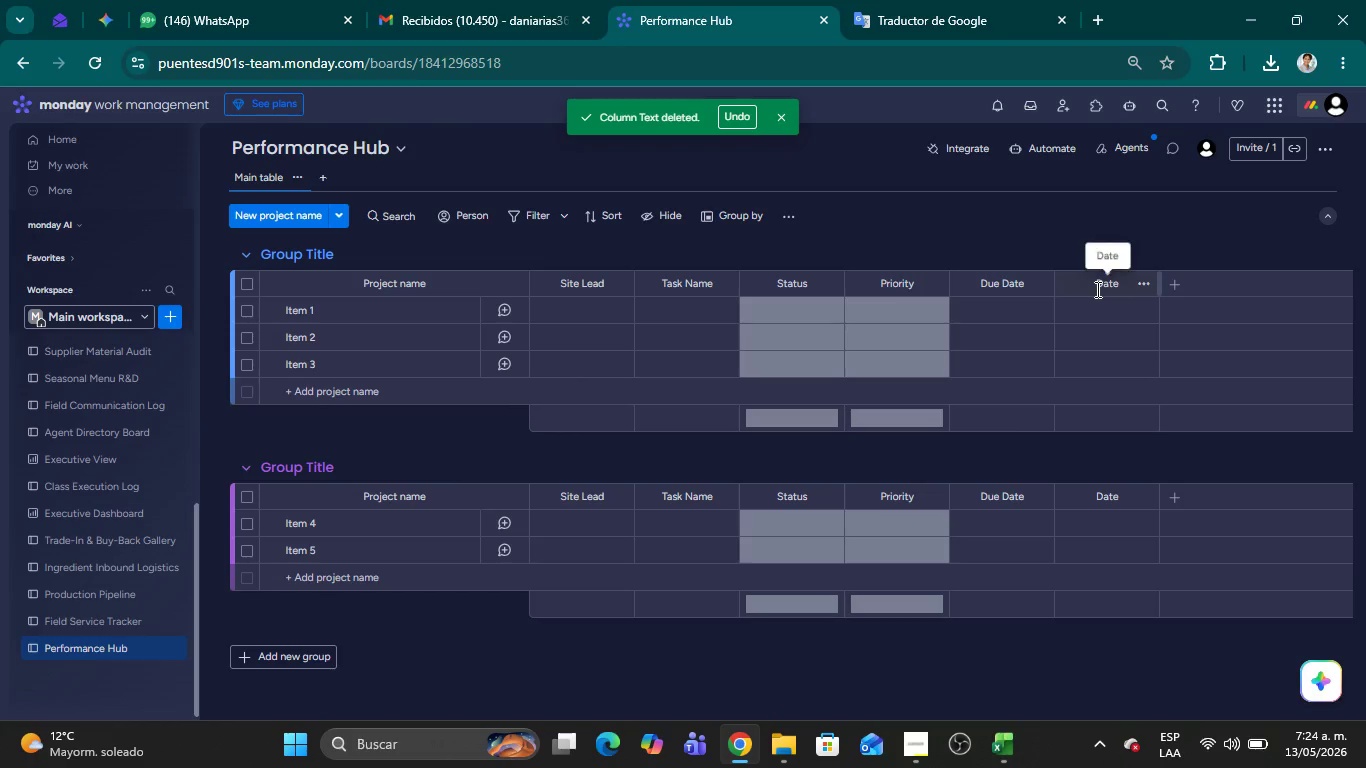 
double_click([1096, 289])
 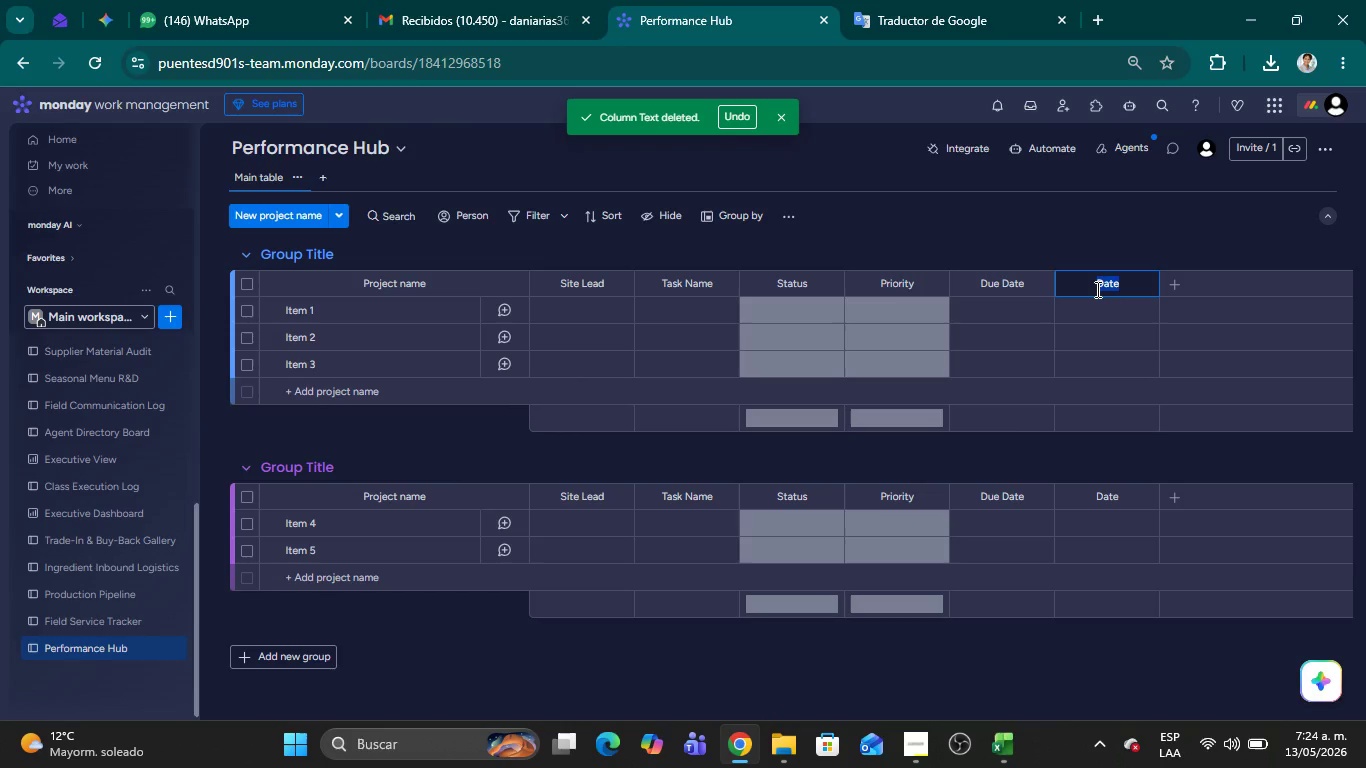 
key(Control+V)
 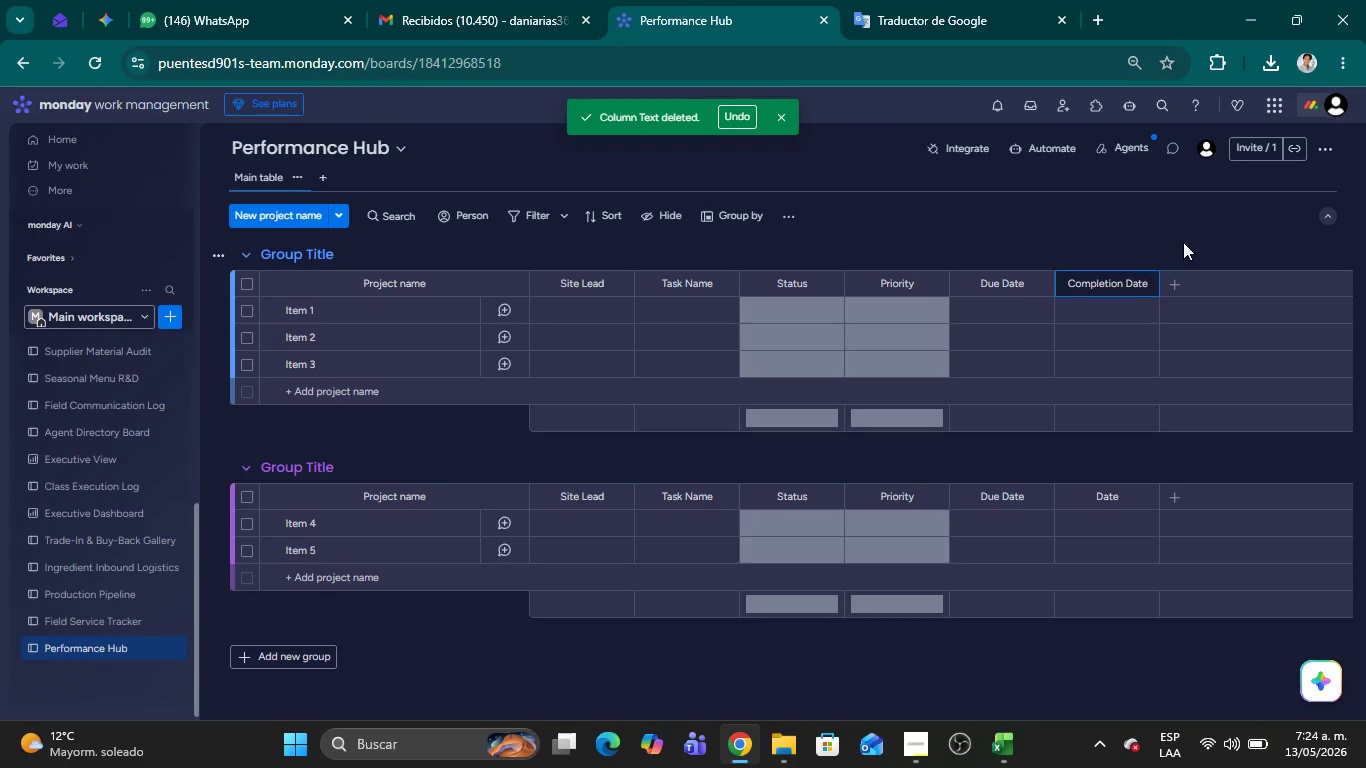 
left_click([1183, 242])
 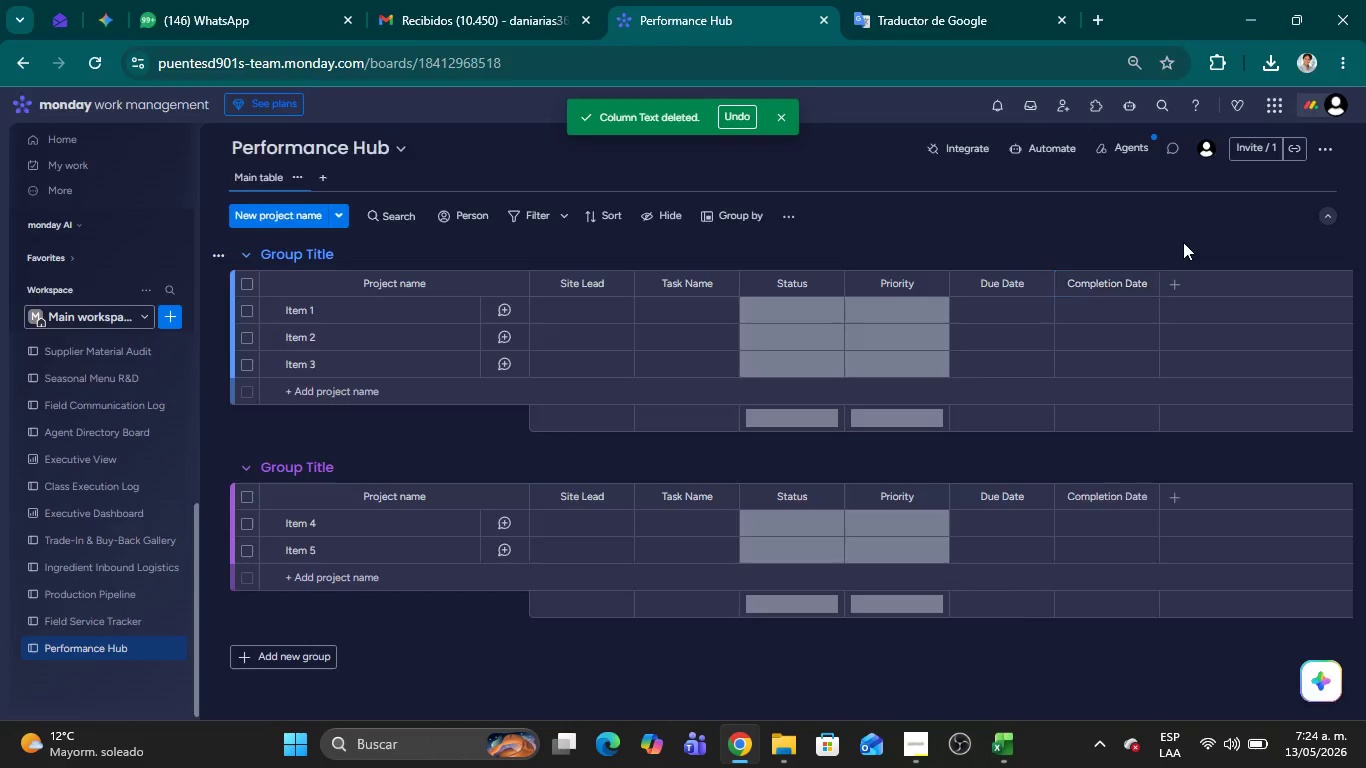 
key(Alt+AltLeft)
 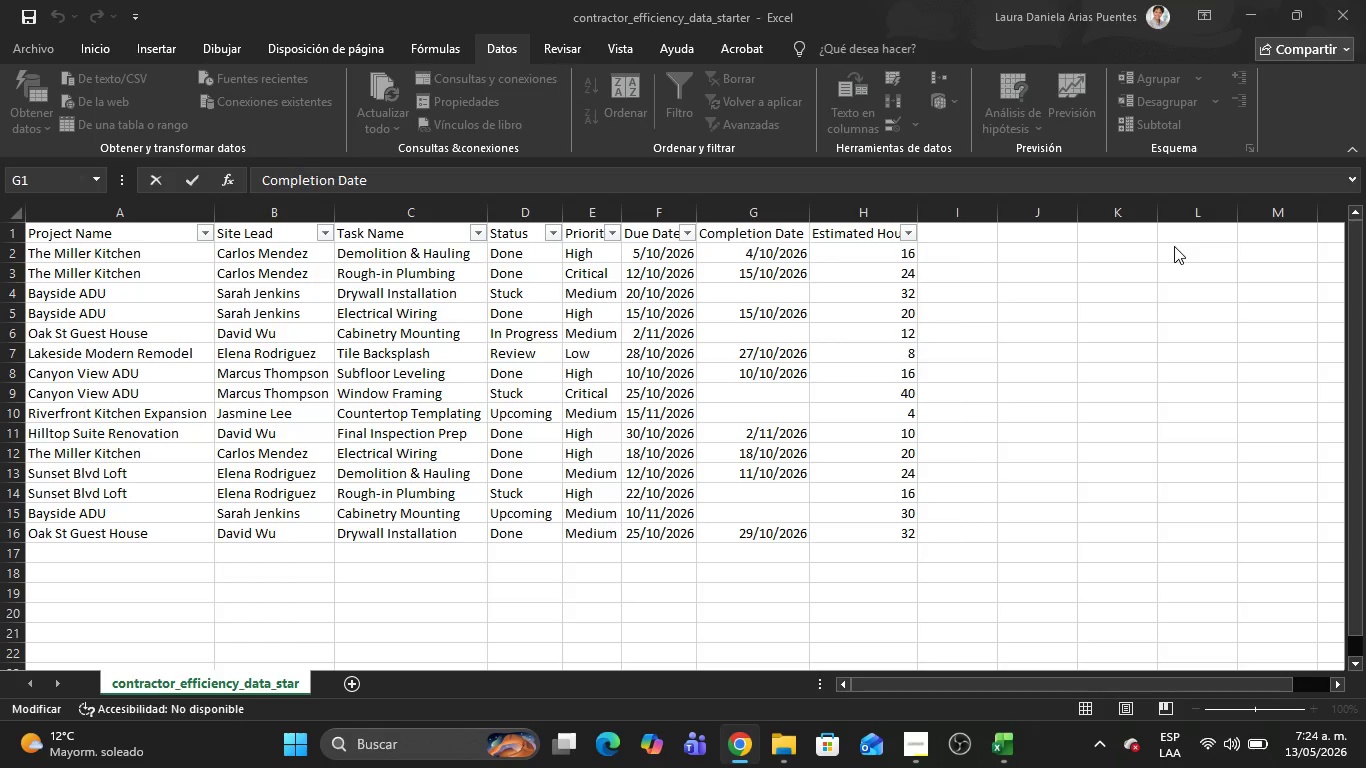 
key(Alt+Tab)
 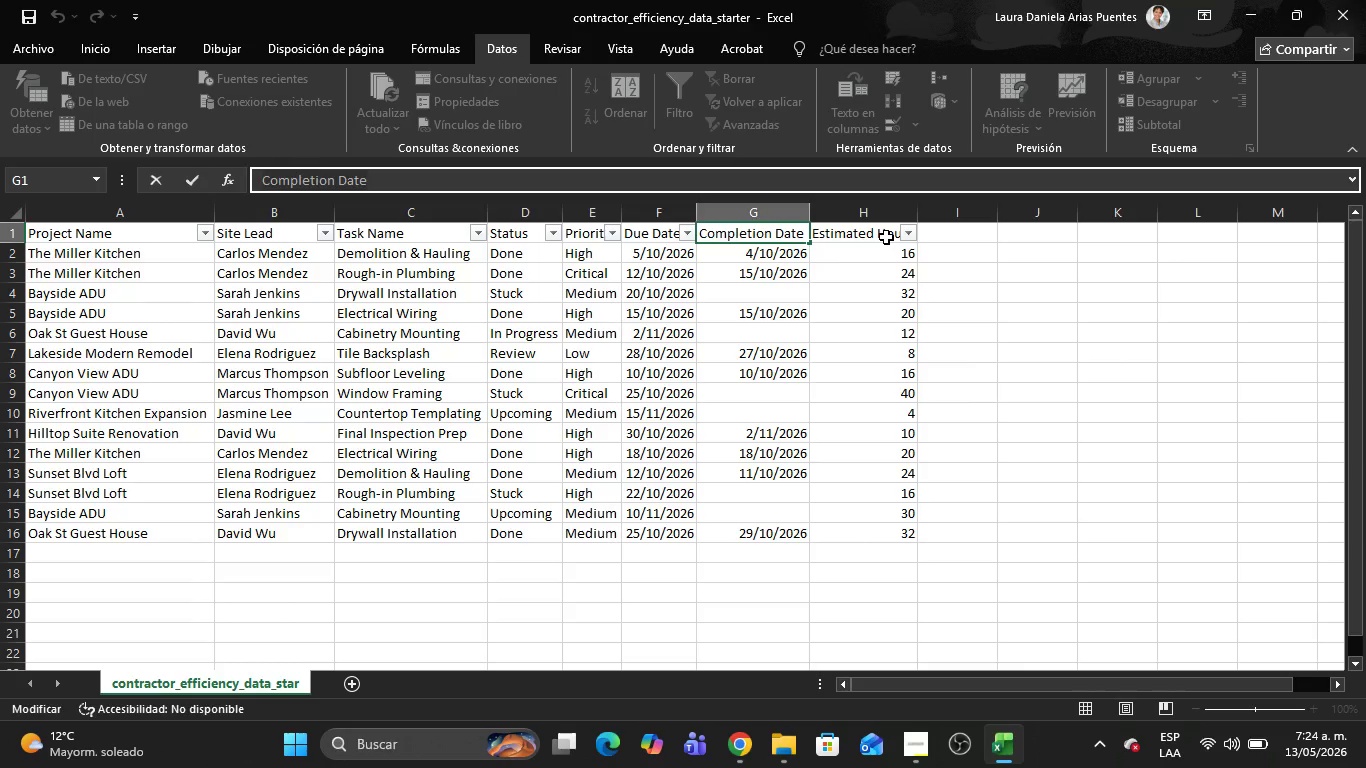 
left_click([886, 237])
 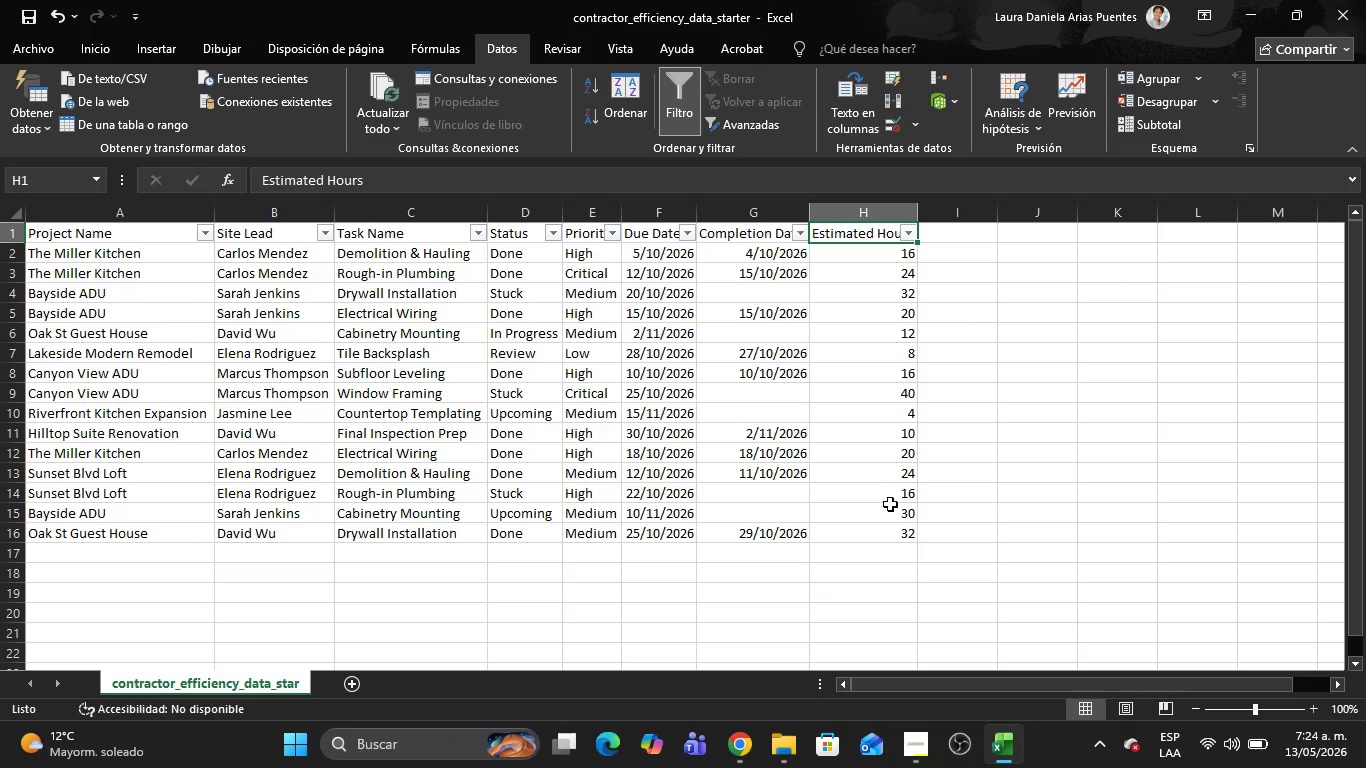 
key(Alt+AltLeft)
 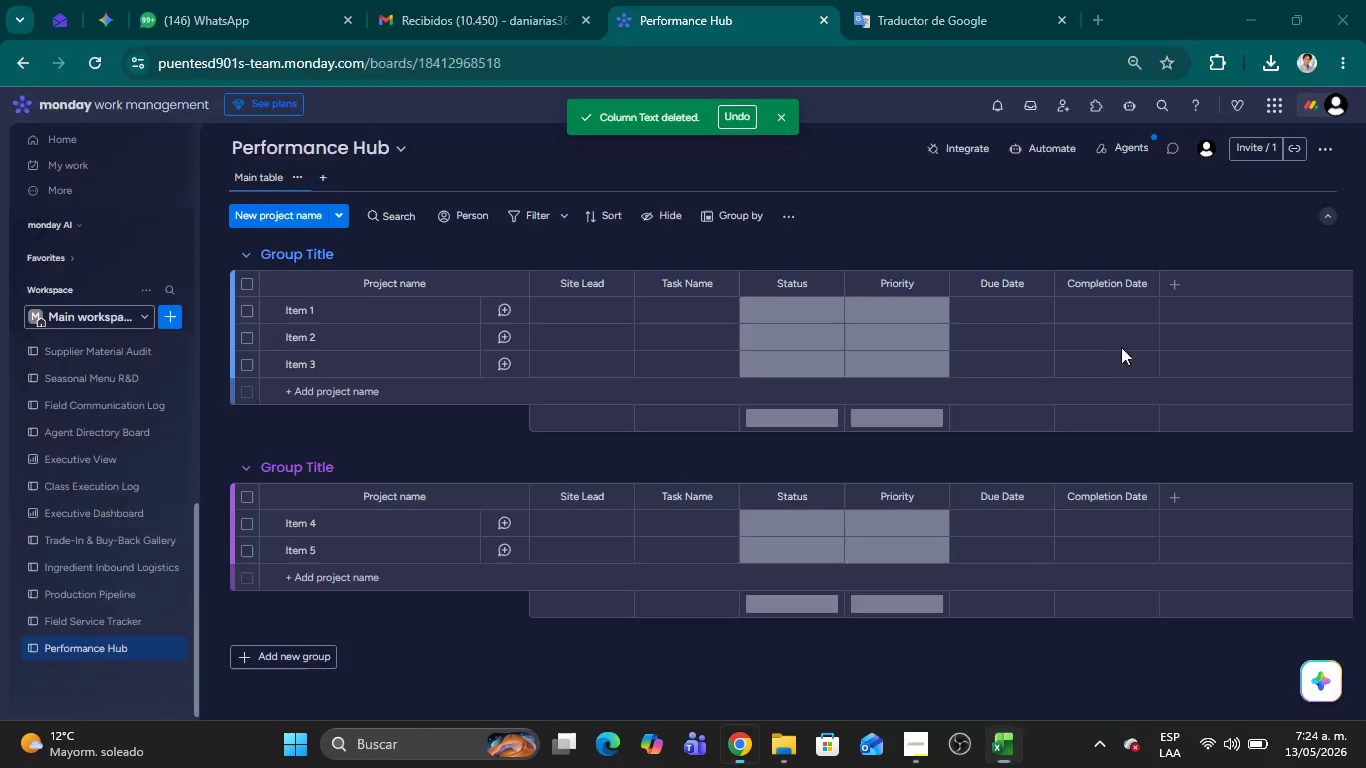 
key(Alt+Tab)
 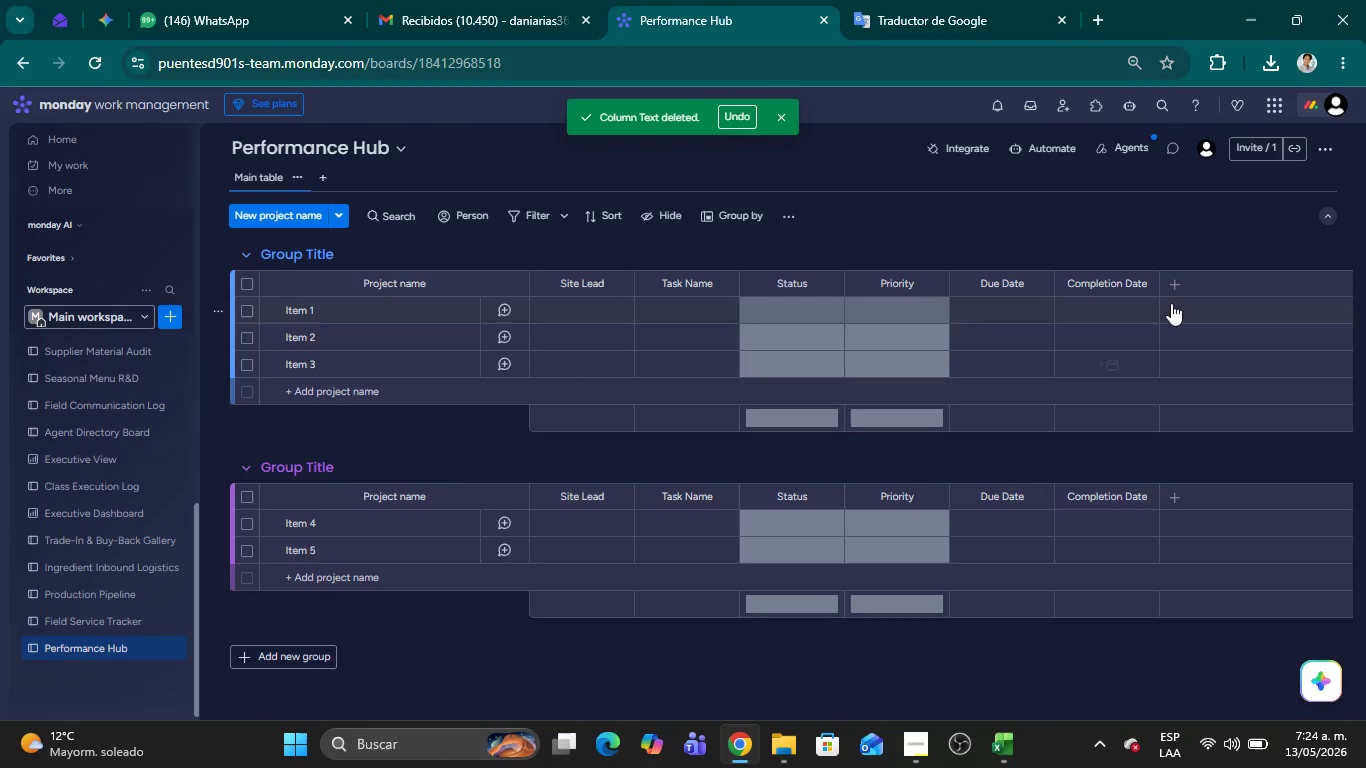 
left_click([1174, 288])
 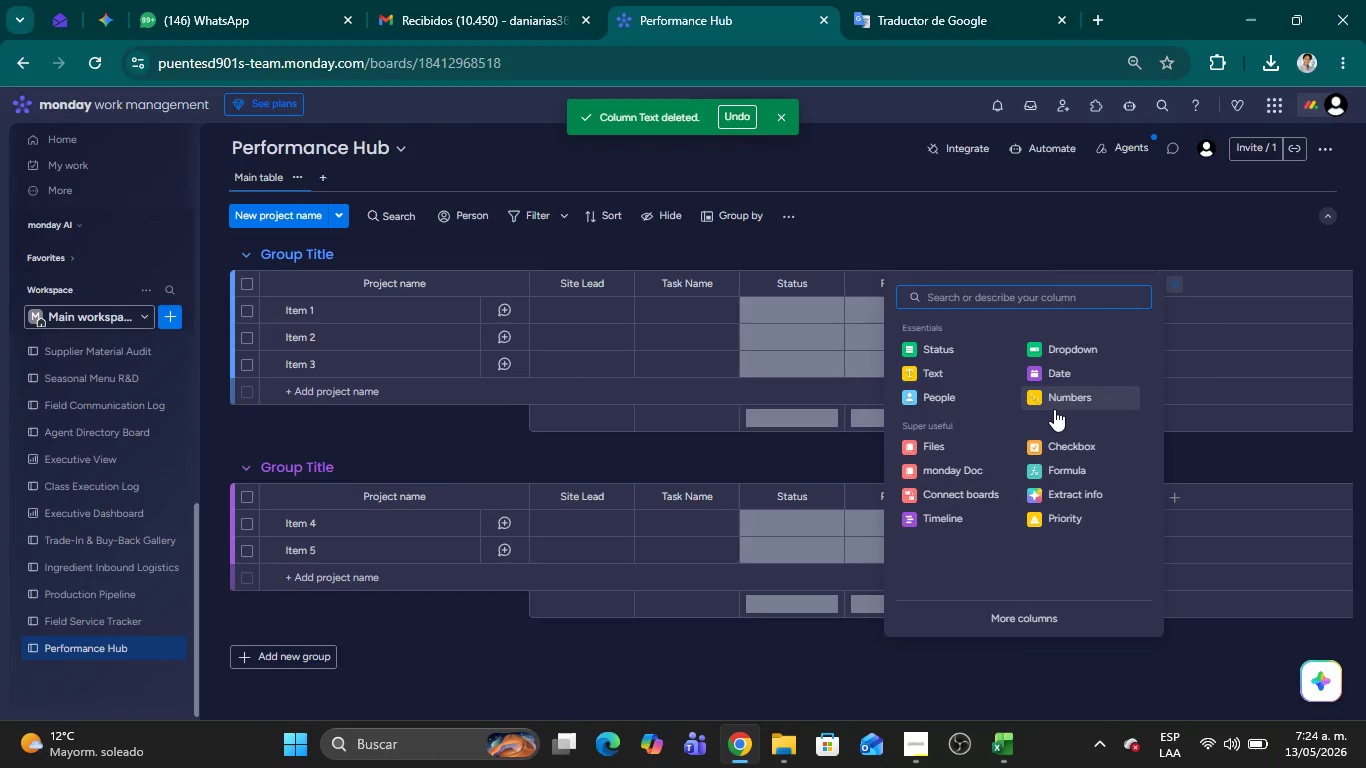 
left_click([1053, 401])
 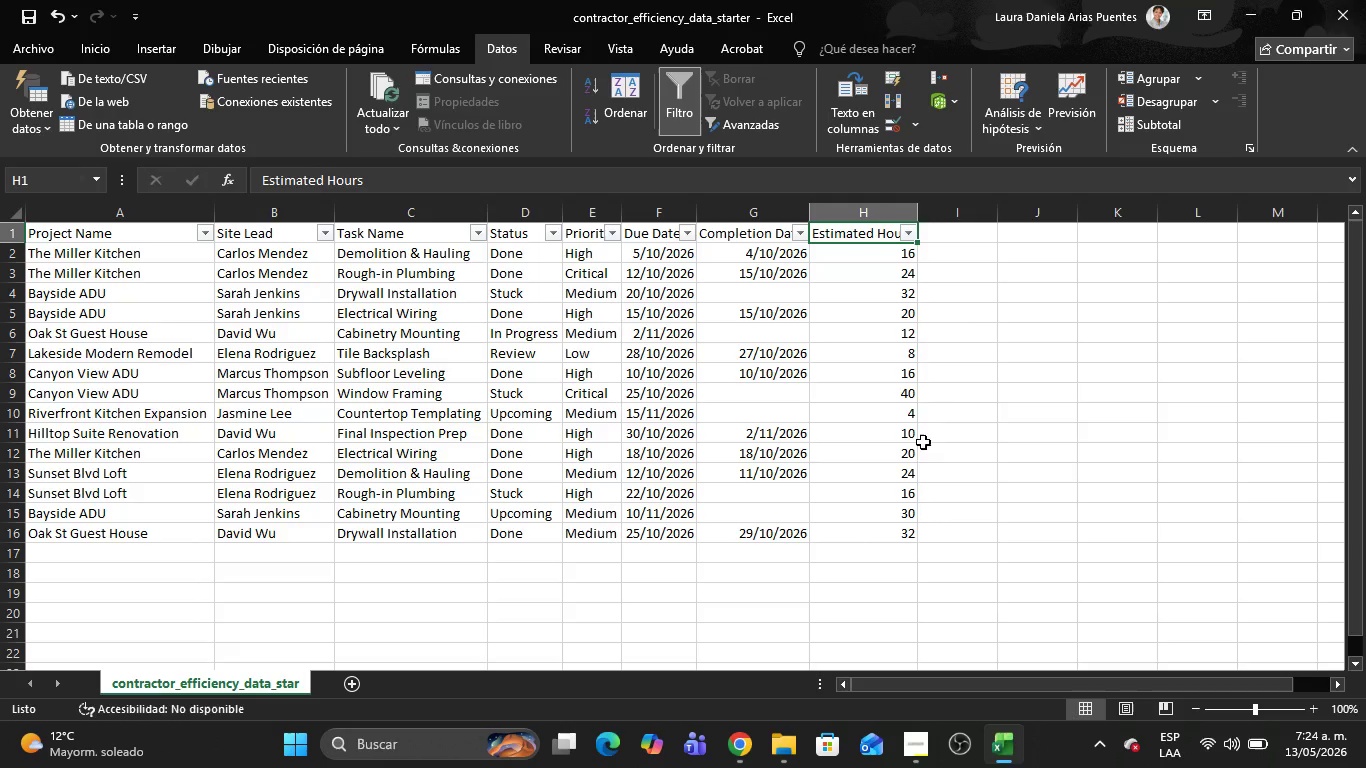 
wait(7.19)
 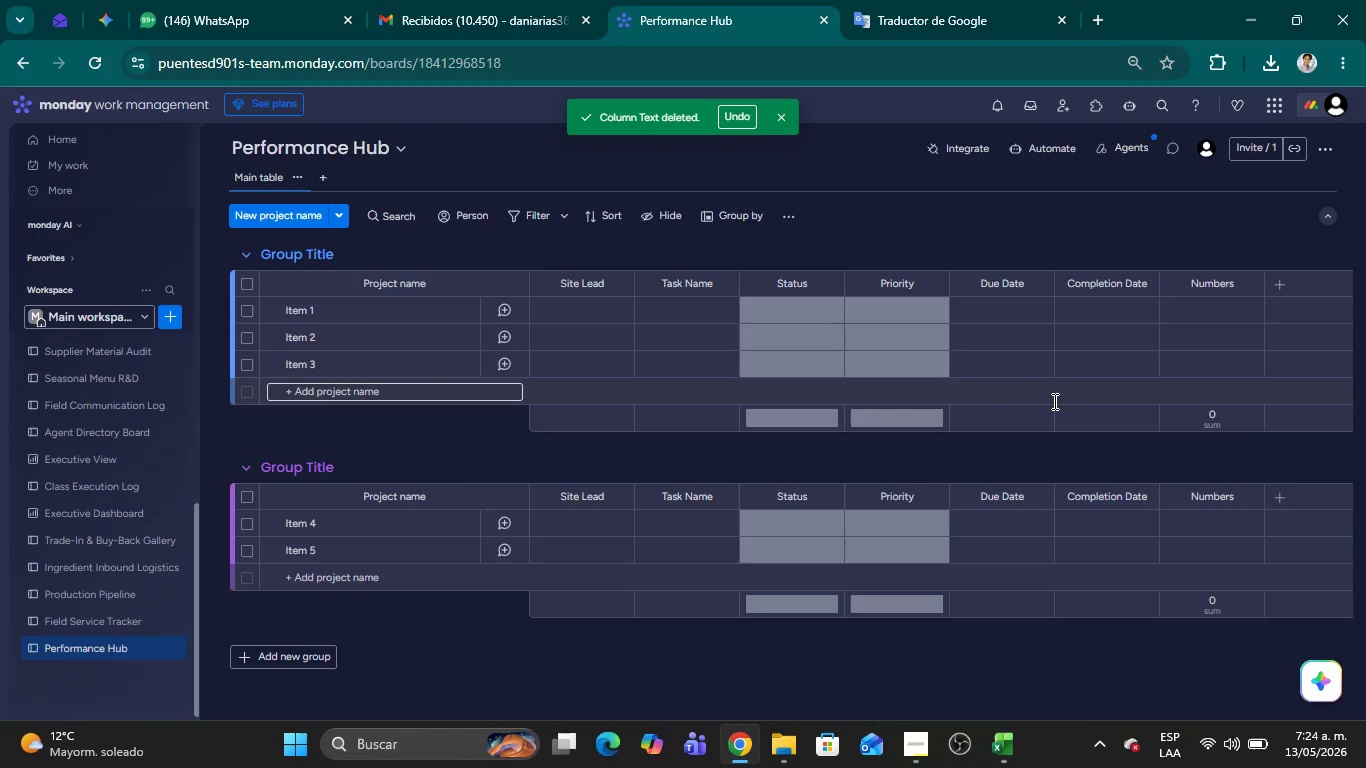 
left_click_drag(start_coordinate=[373, 179], to_coordinate=[170, 152])
 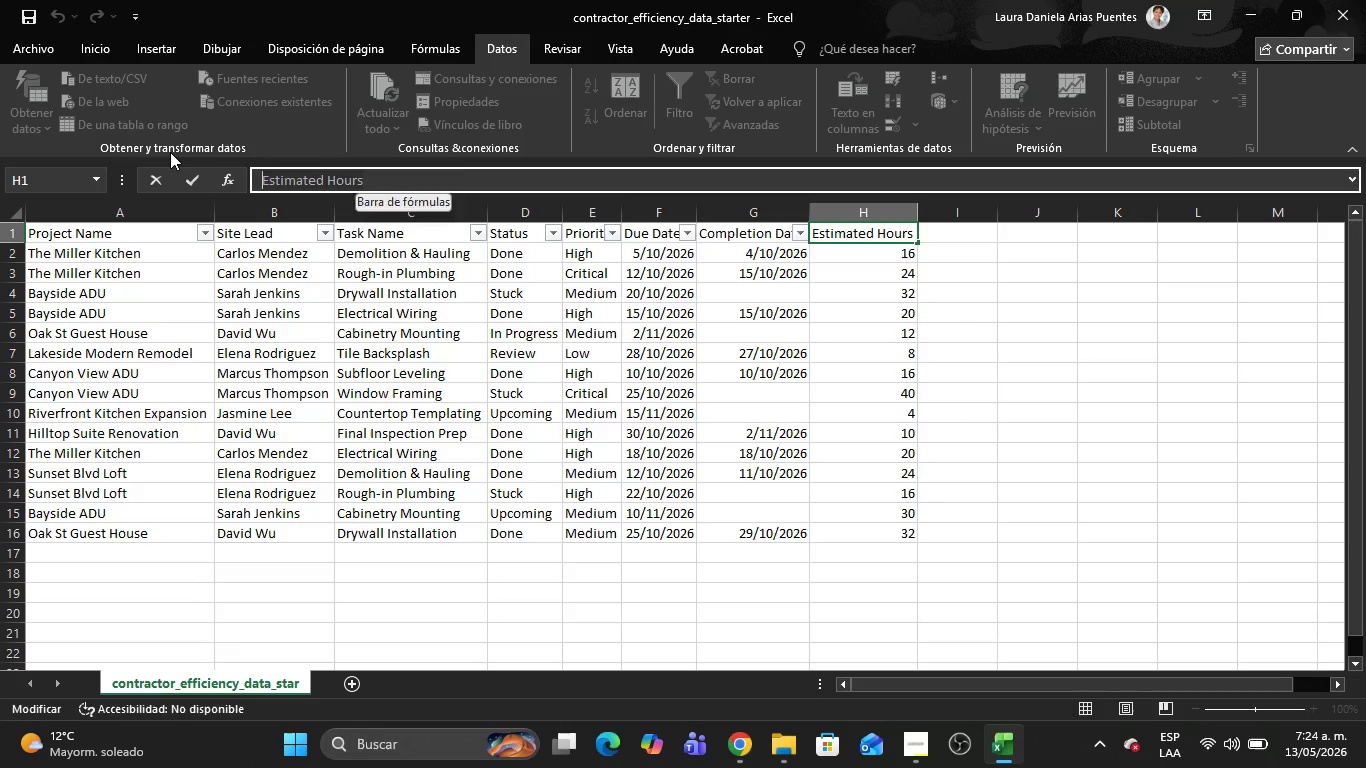 
key(Control+C)
 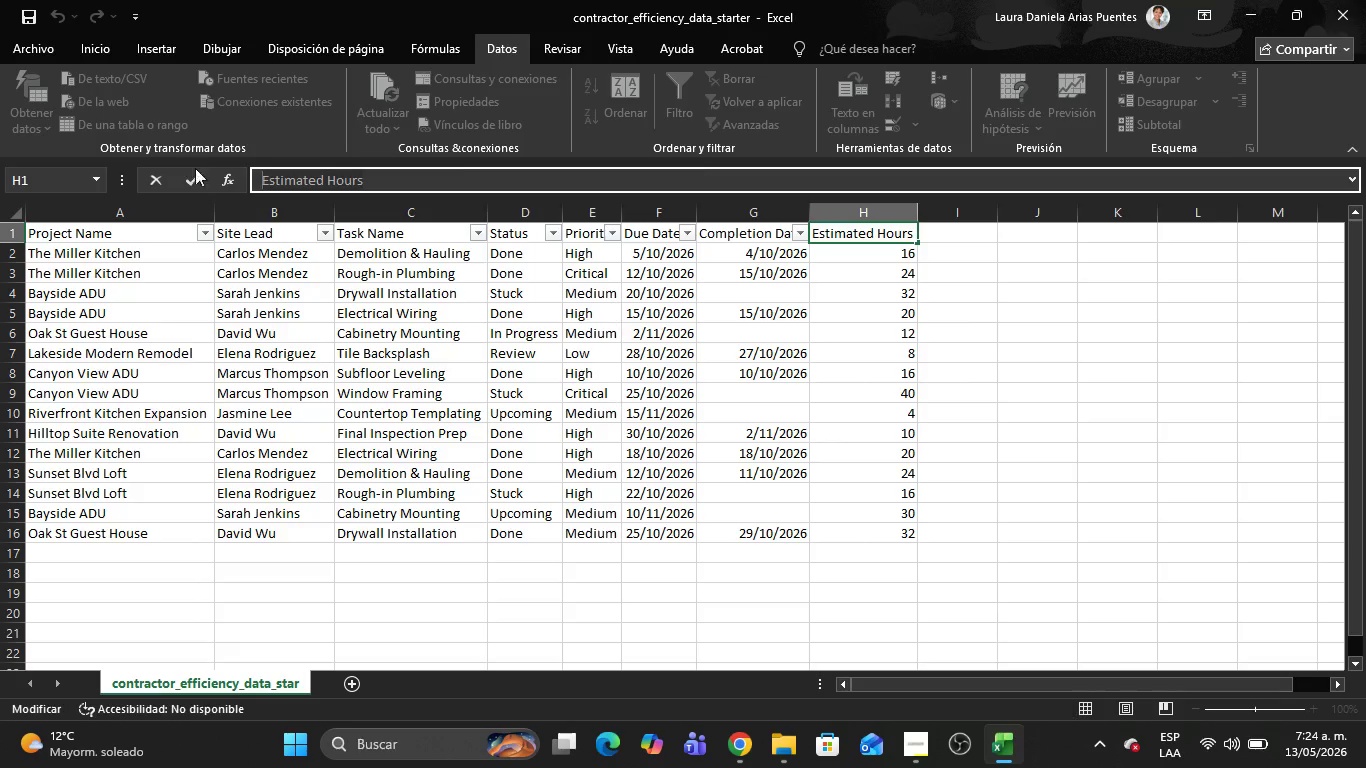 
key(Alt+AltLeft)
 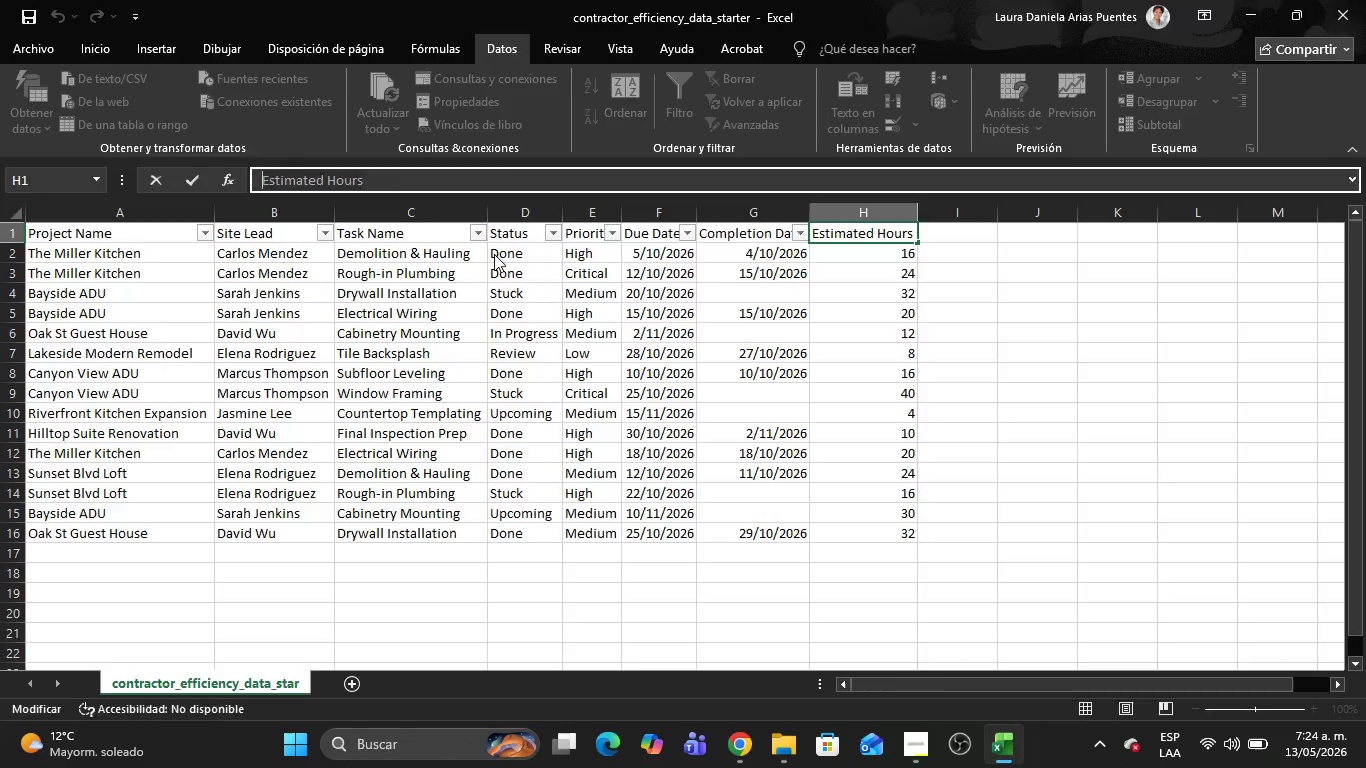 
key(Alt+Tab)
 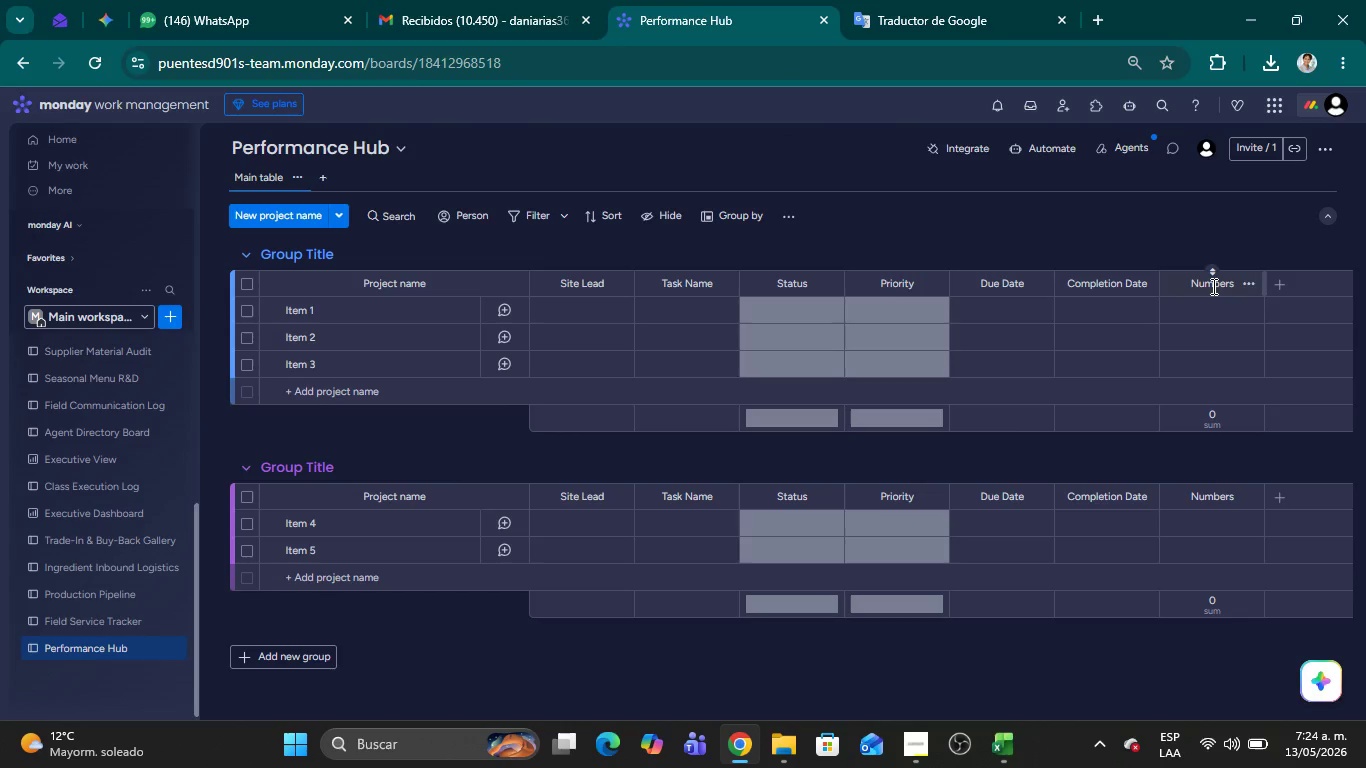 
double_click([1212, 286])
 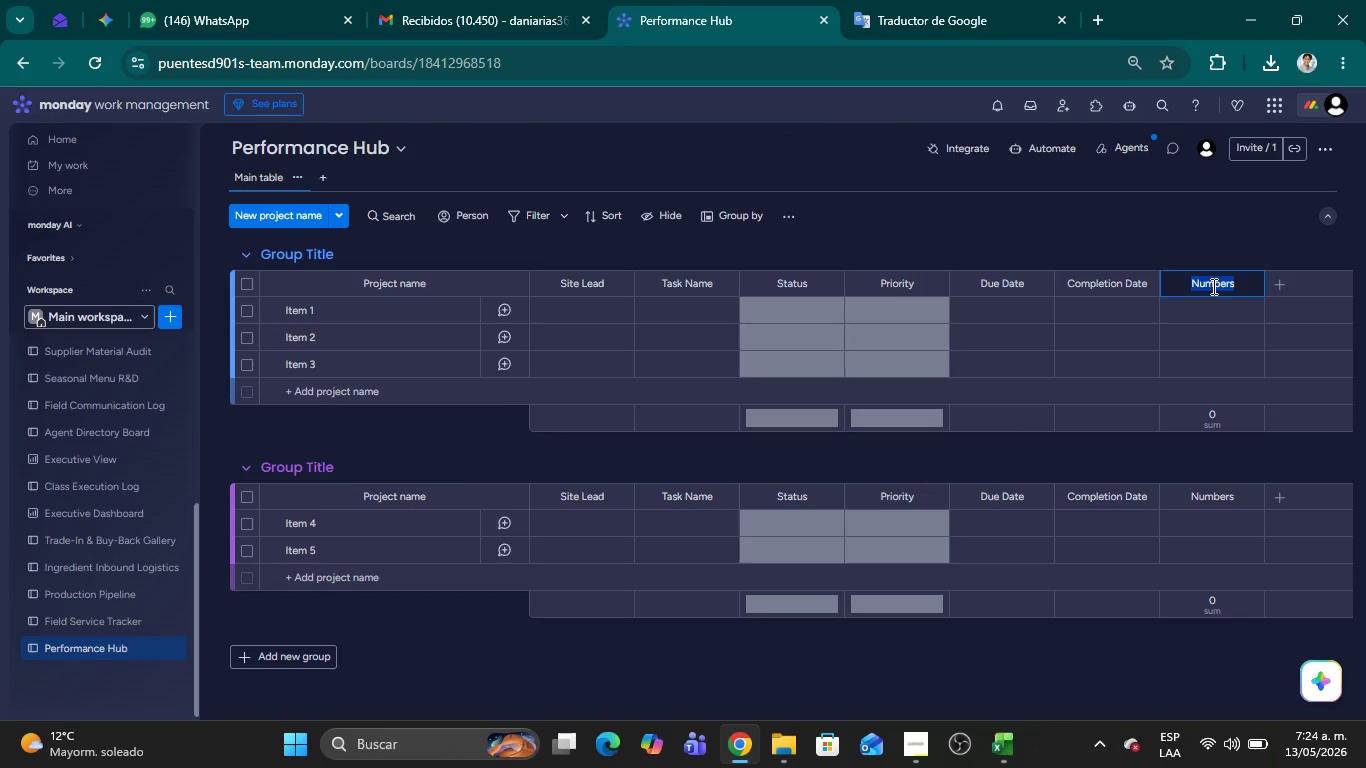 
key(Control+V)
 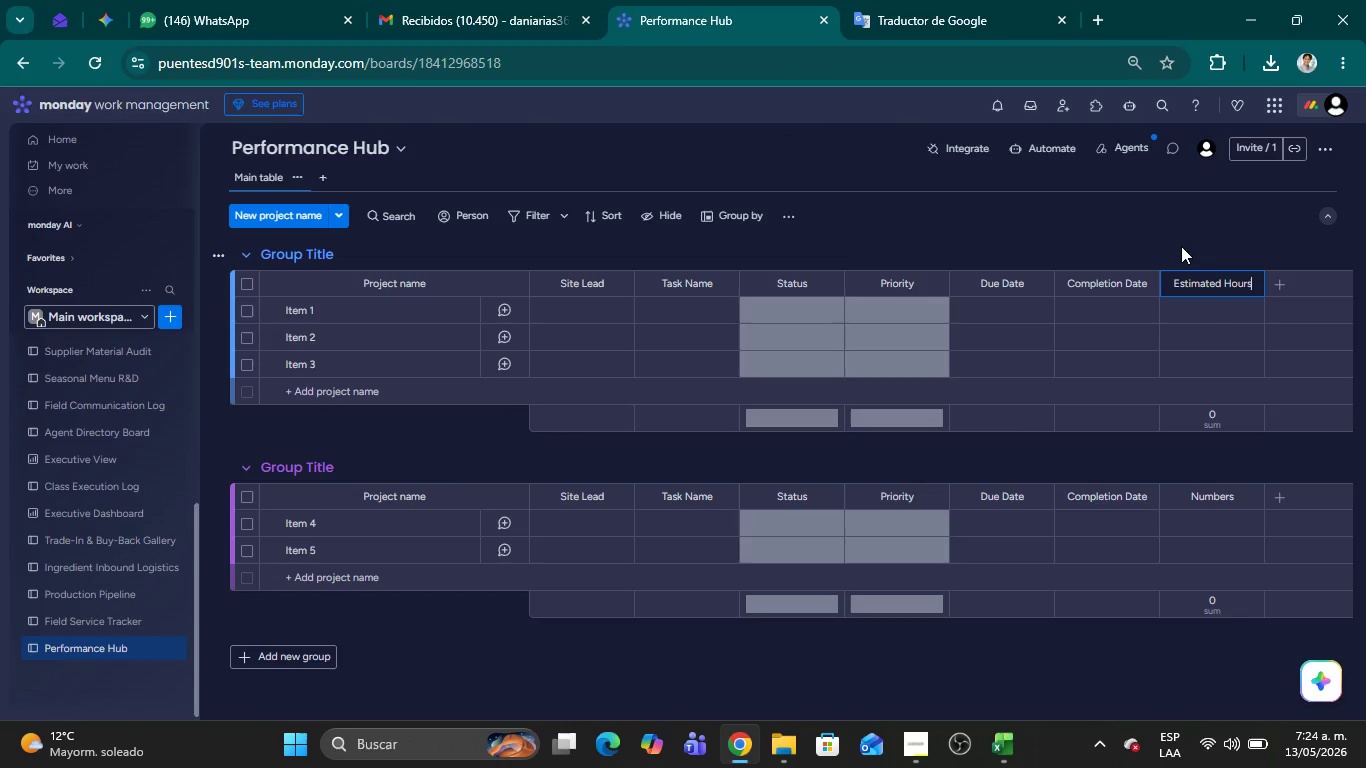 
left_click([1181, 246])
 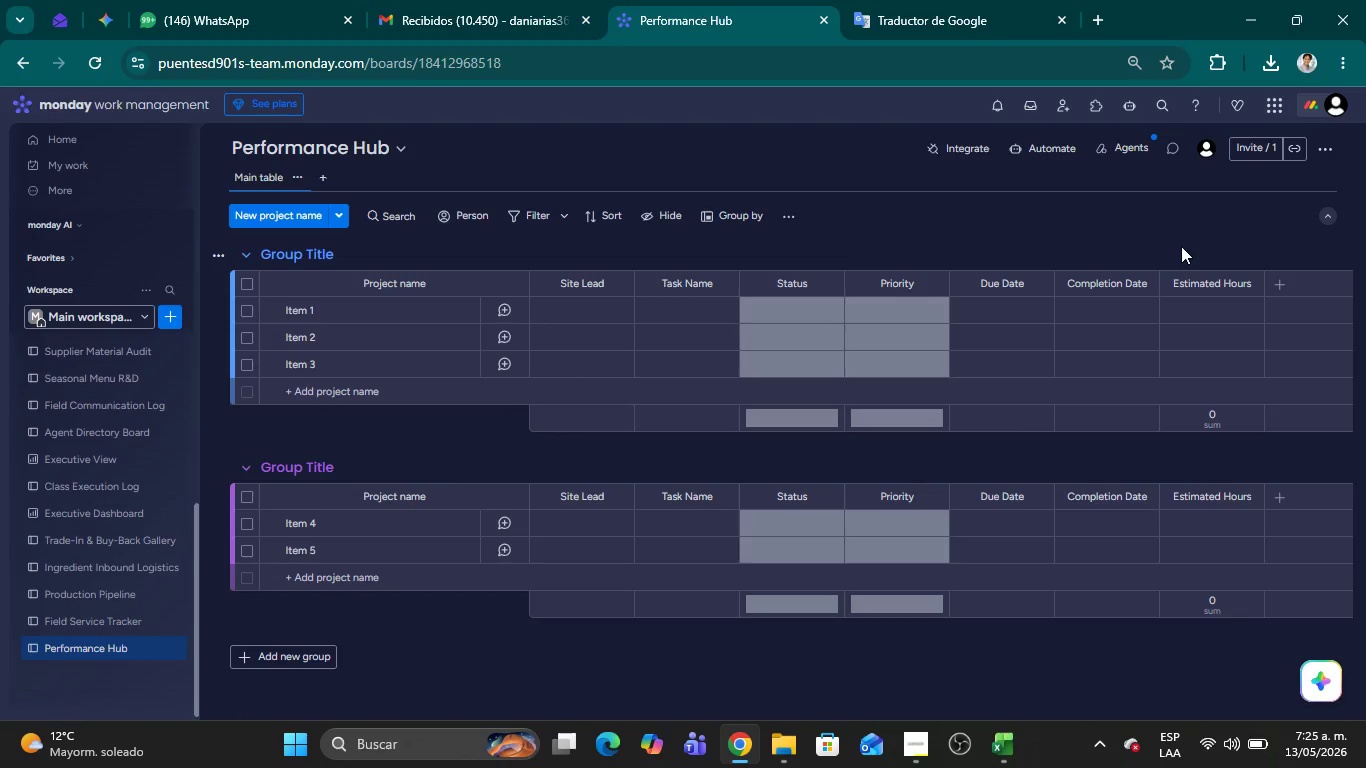 
wait(43.55)
 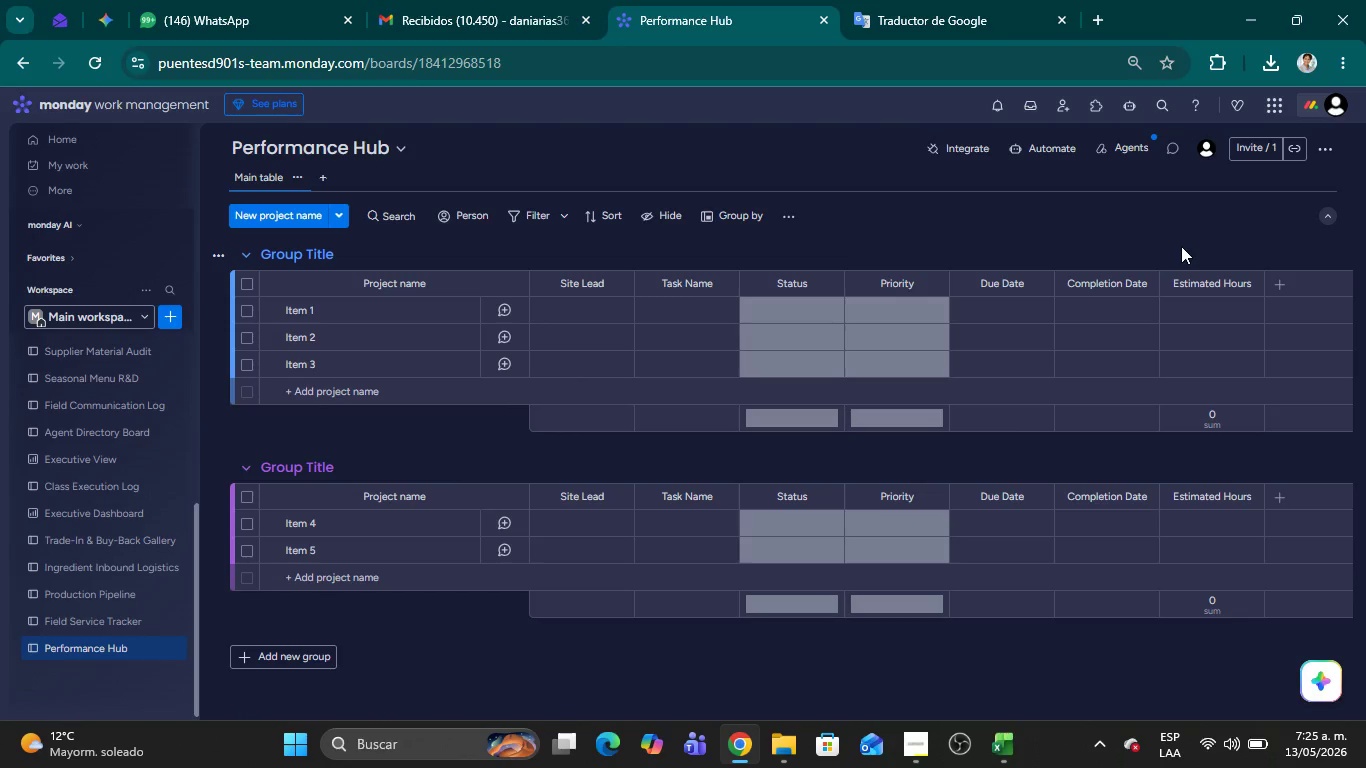 
left_click([221, 464])
 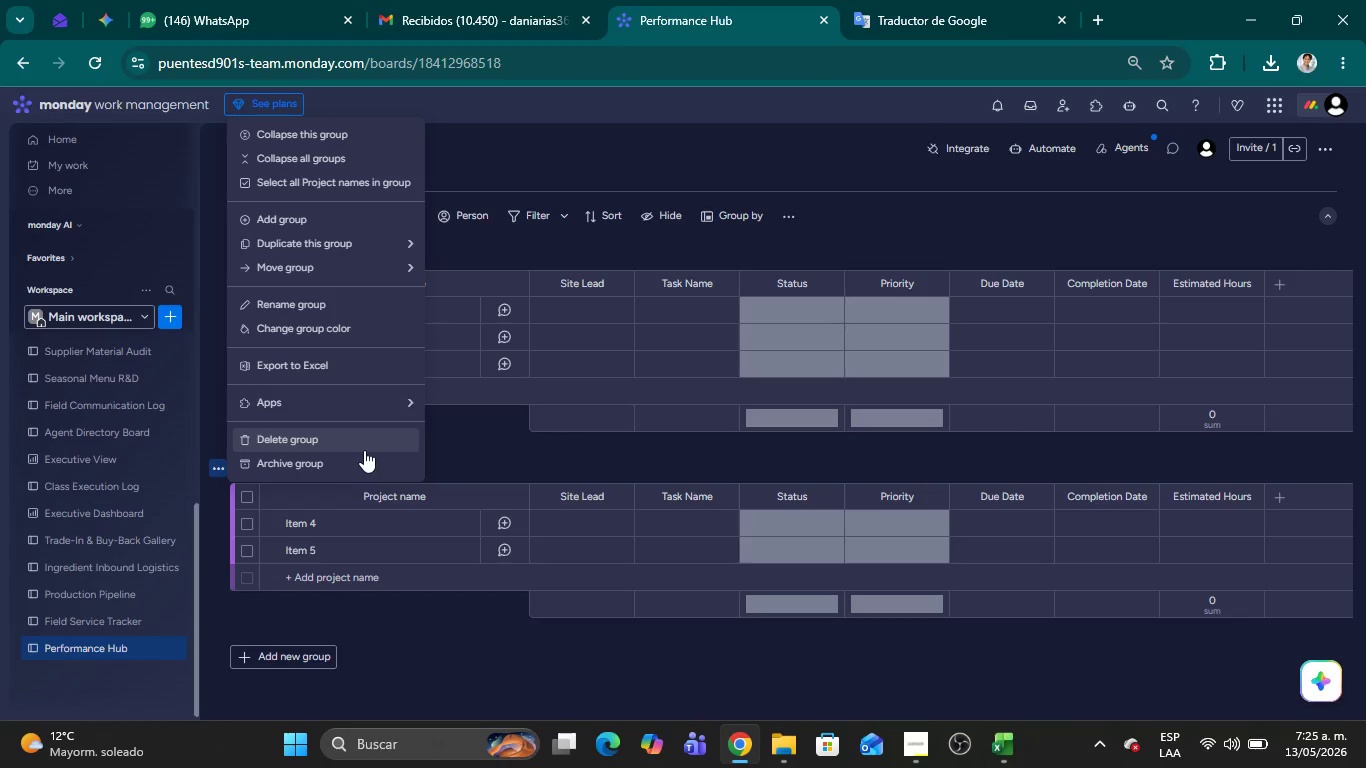 
left_click([356, 445])
 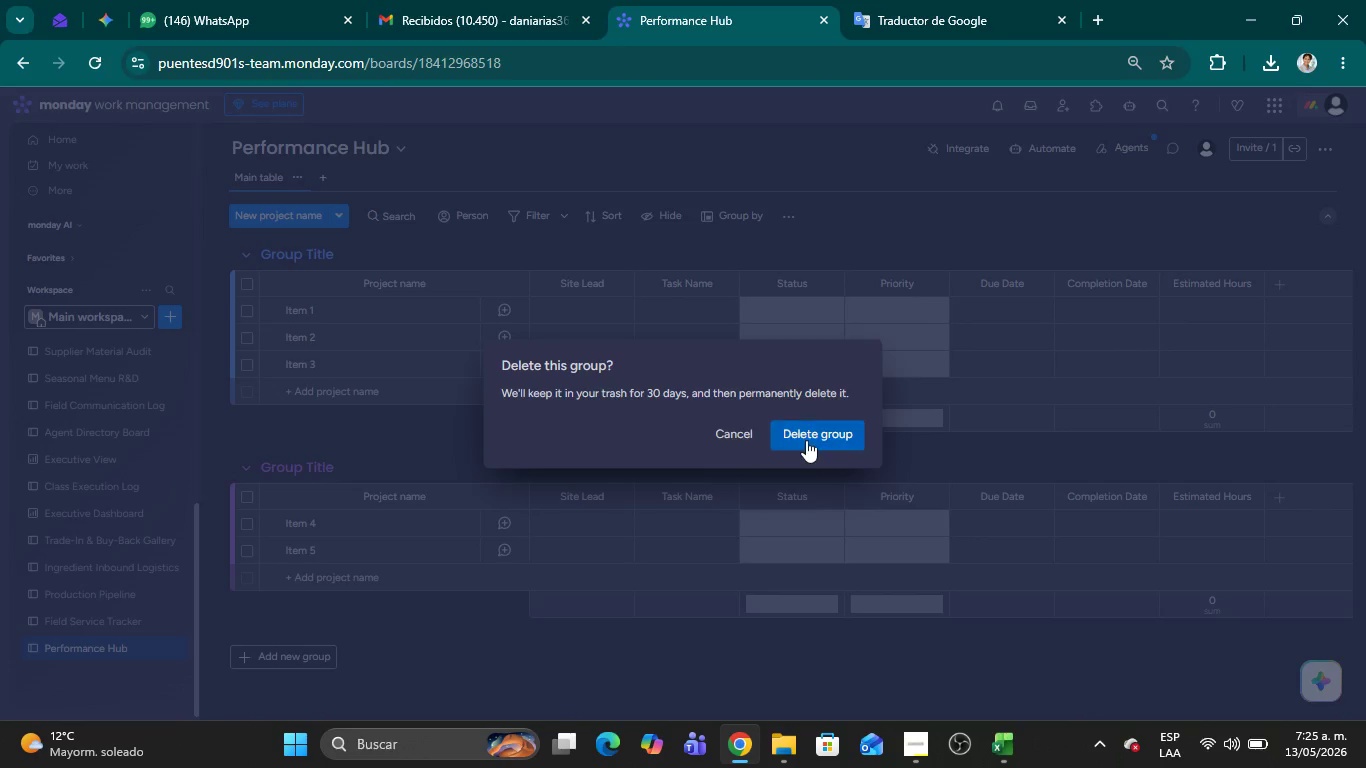 
left_click([807, 440])
 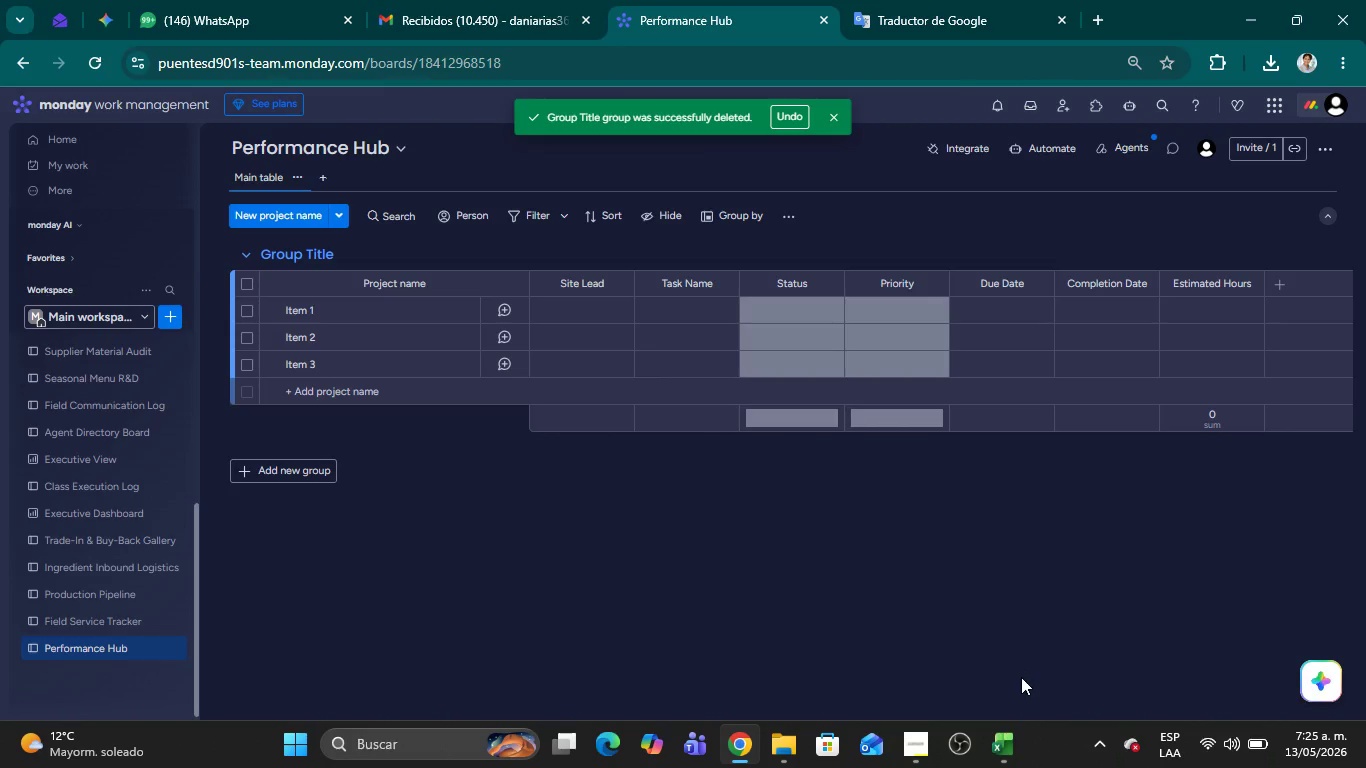 
left_click([923, 739])